 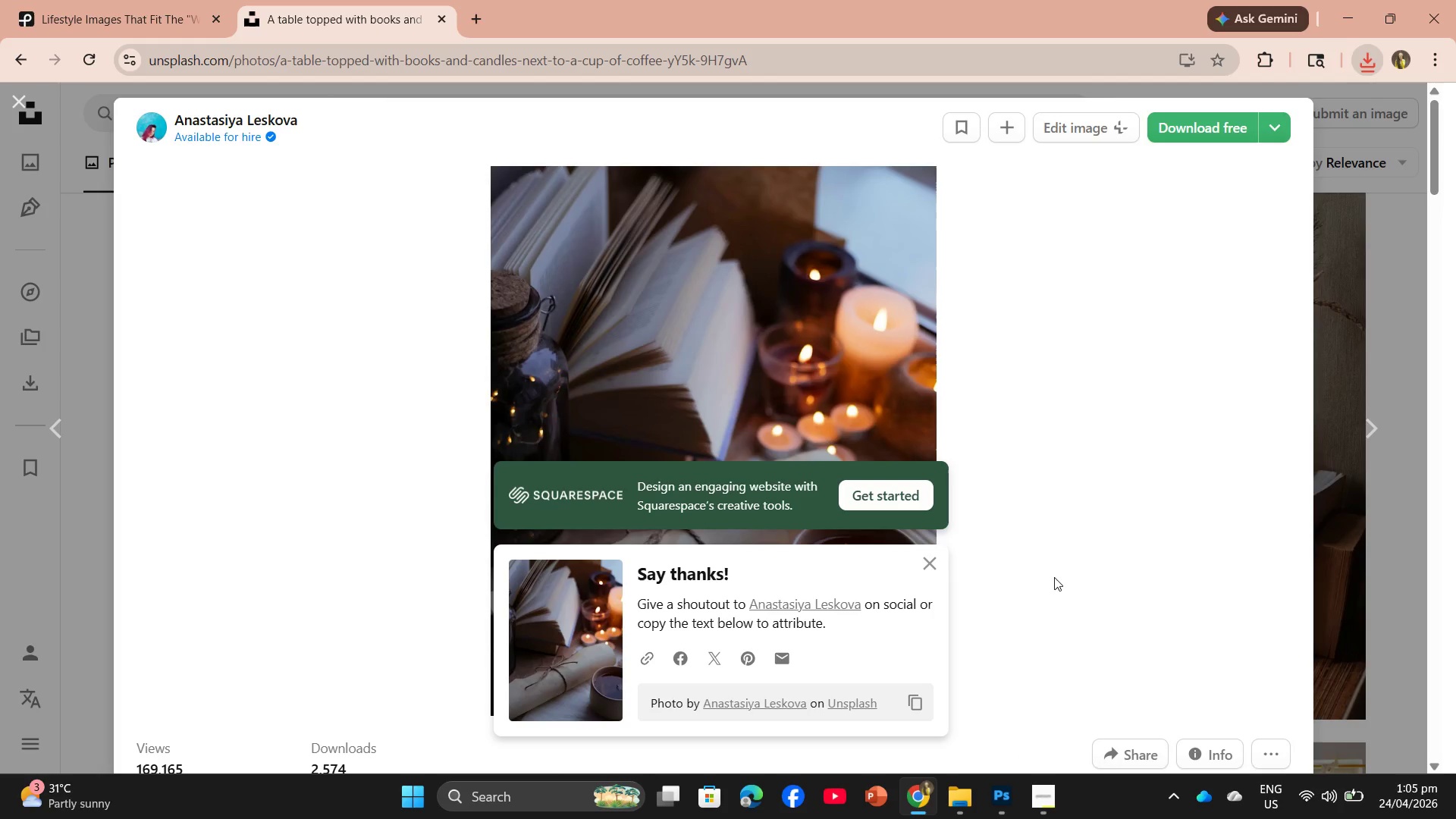 
scroll: coordinate [1054, 577], scroll_direction: down, amount: 2.0
 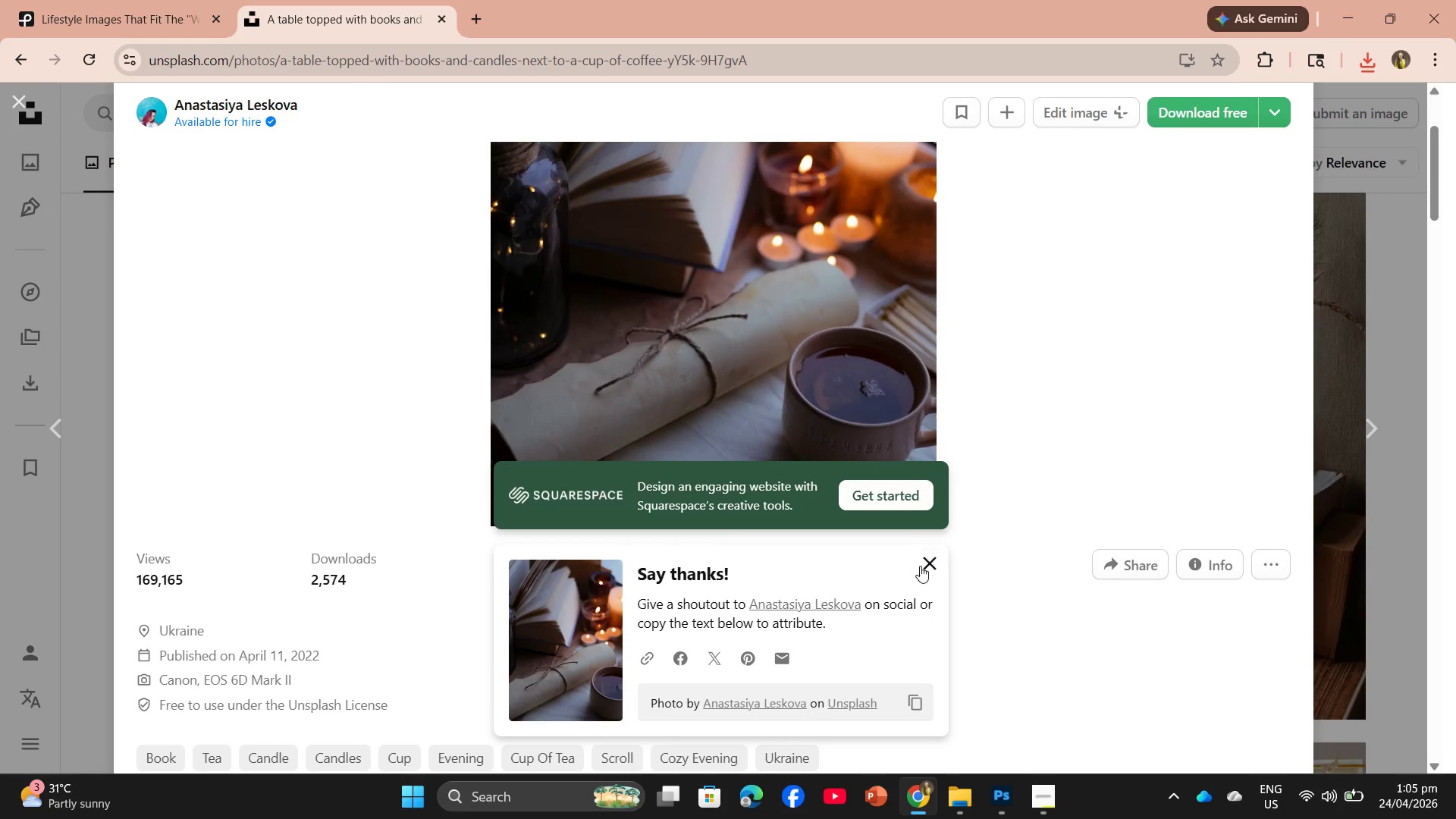 
left_click([920, 566])
 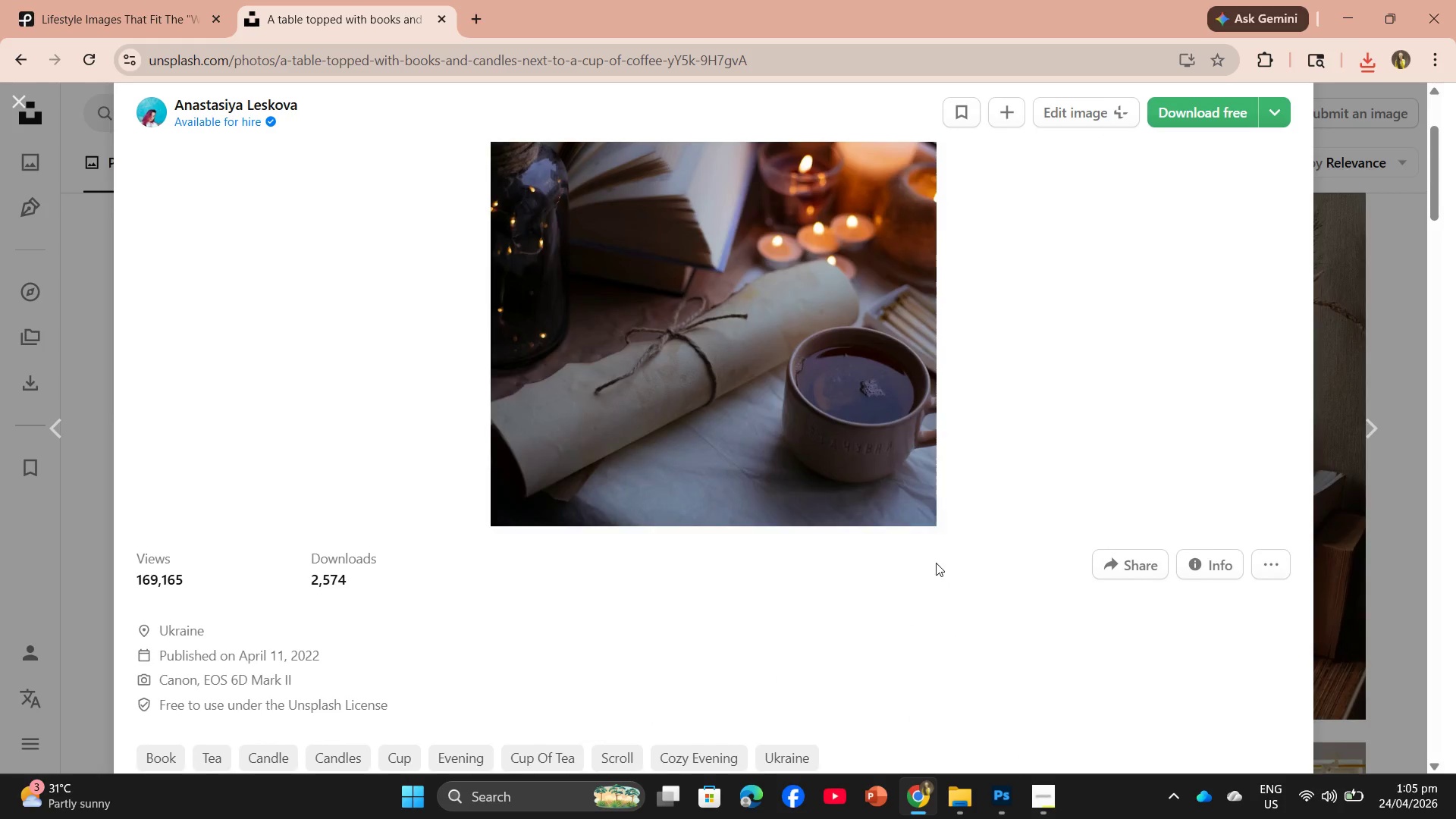 
scroll: coordinate [933, 563], scroll_direction: down, amount: 16.0
 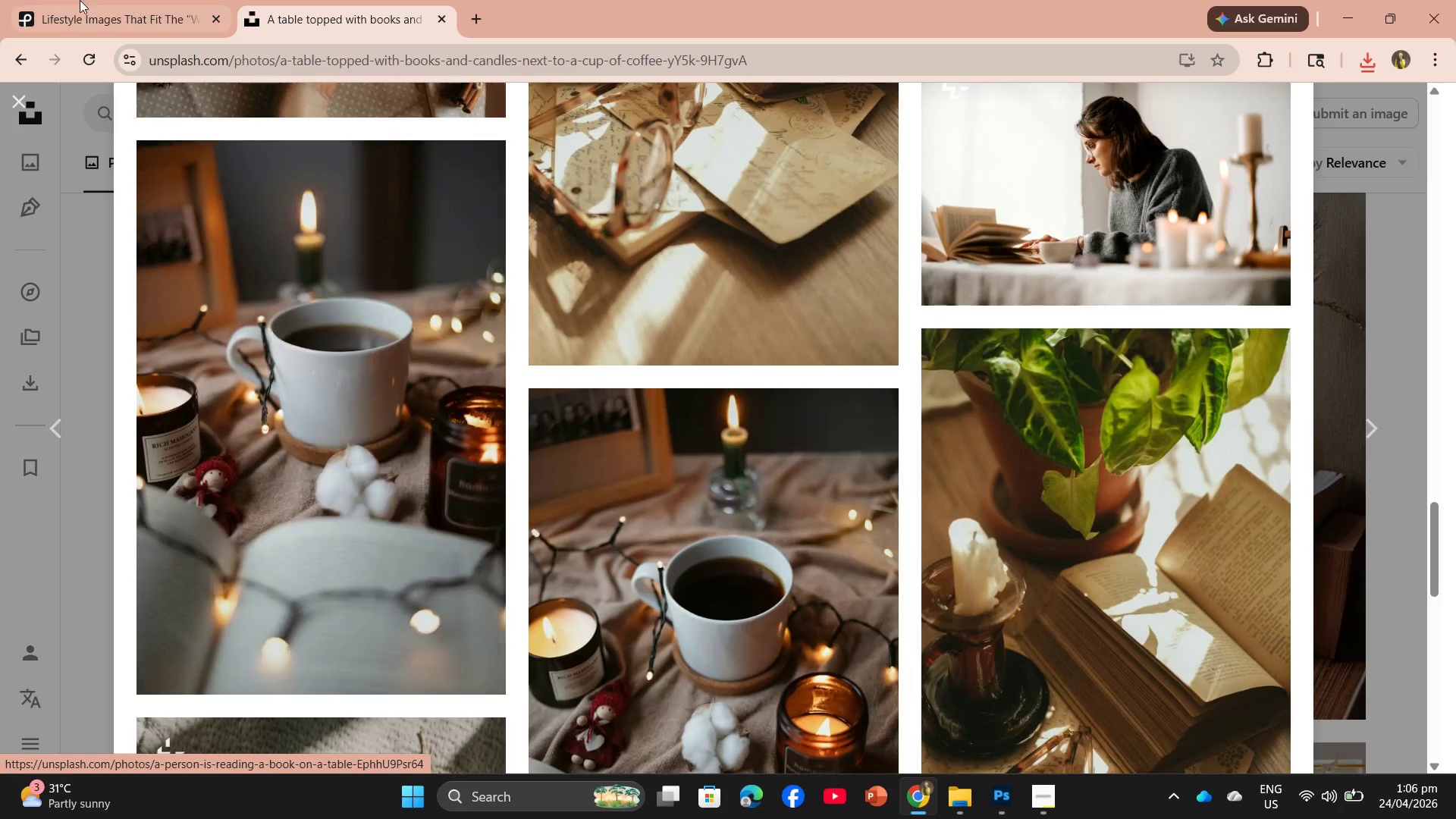 
left_click([75, 0])
 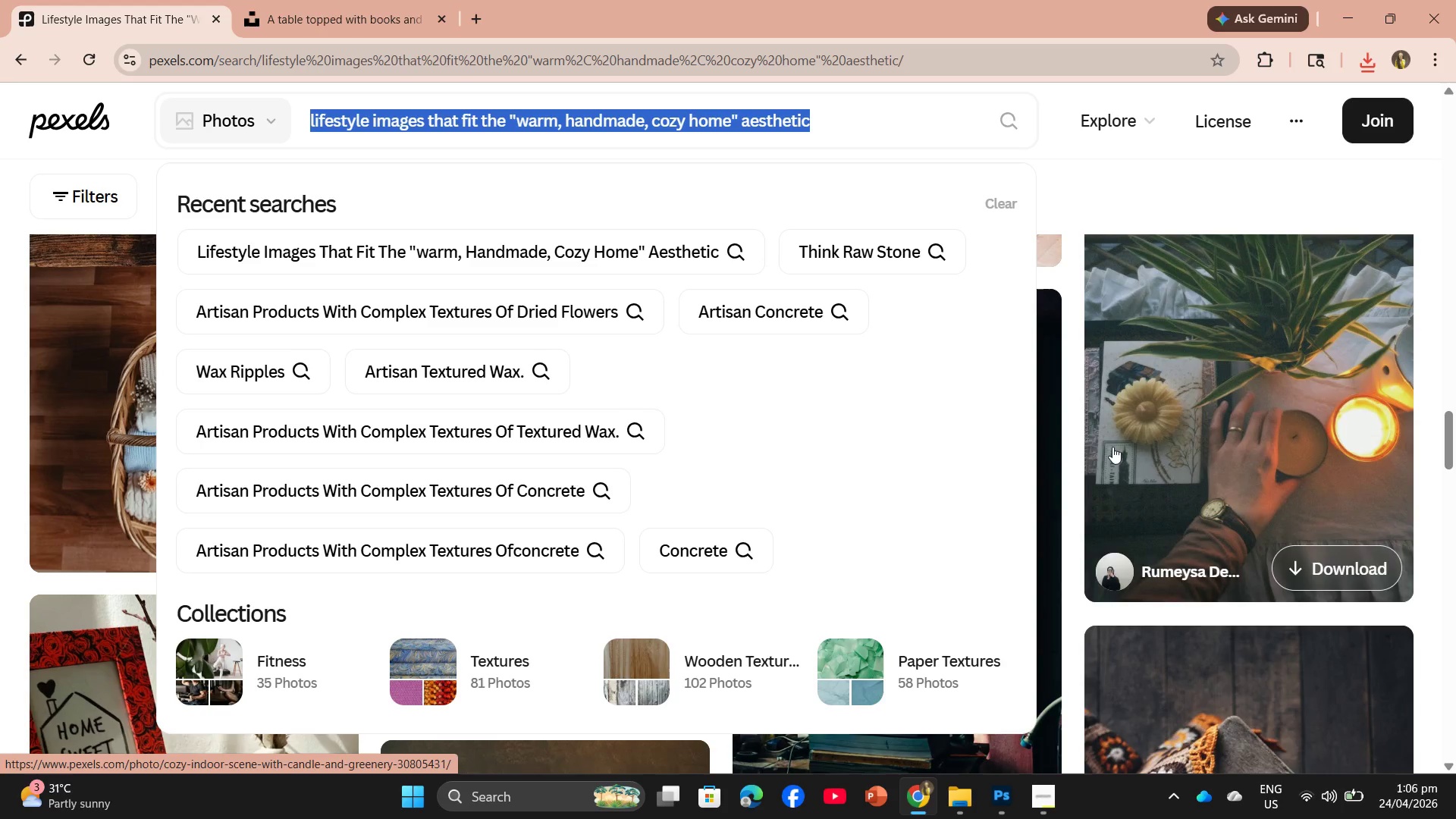 
scroll: coordinate [1075, 457], scroll_direction: down, amount: 3.0
 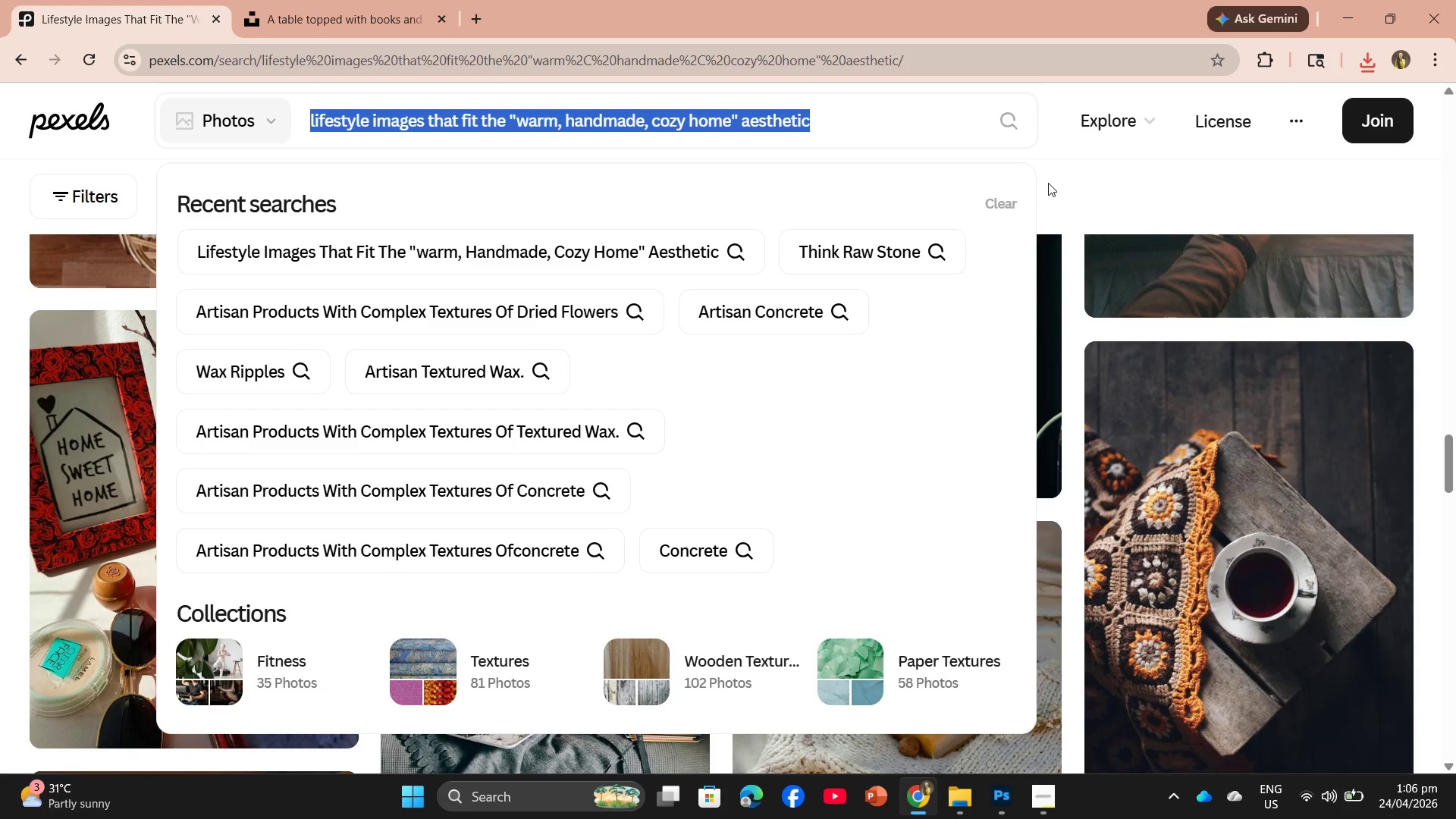 
left_click([1067, 165])
 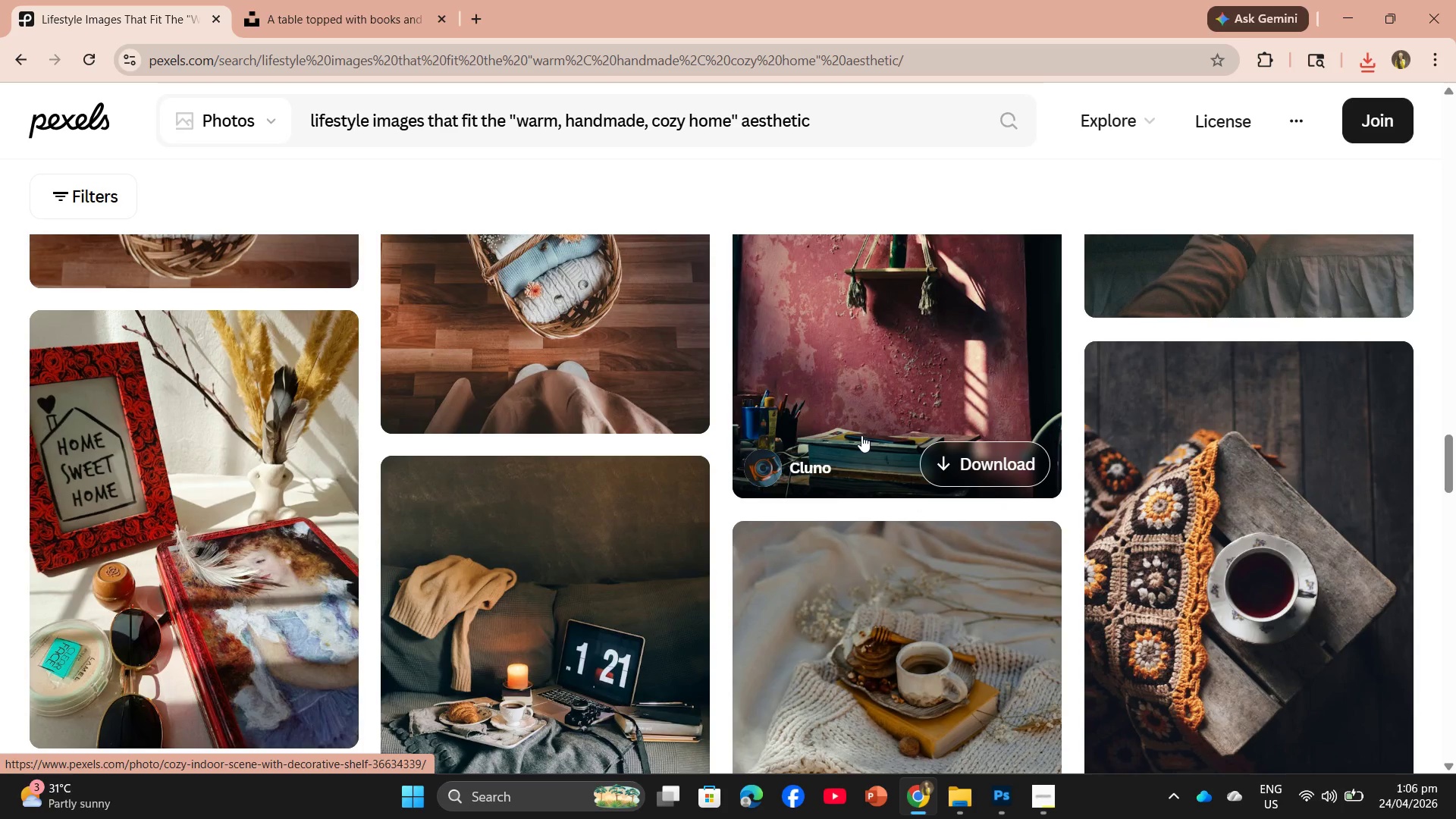 
scroll: coordinate [996, 430], scroll_direction: down, amount: 9.0
 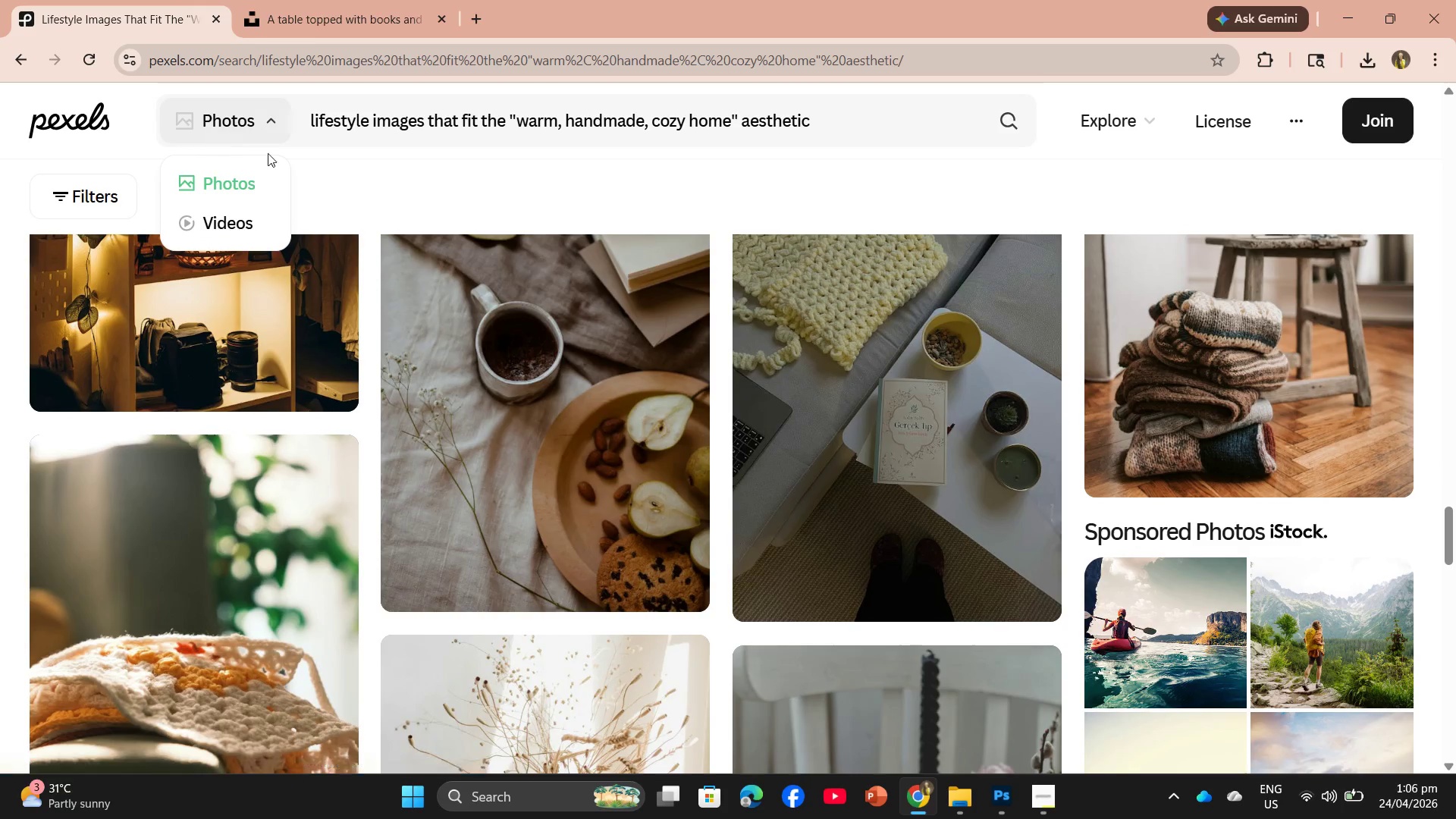 
scroll: coordinate [393, 181], scroll_direction: up, amount: 6.0
 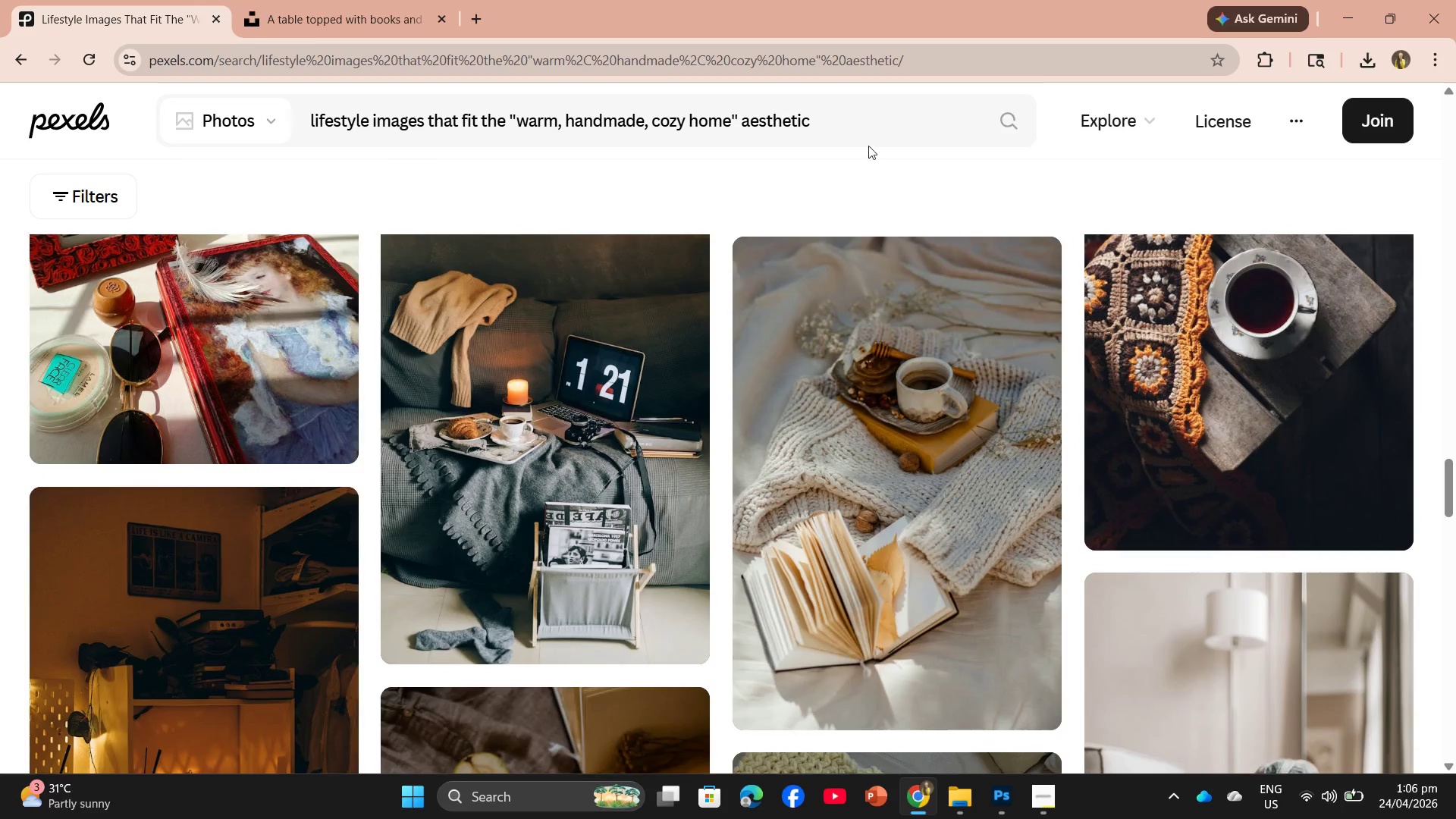 
left_click([873, 118])
 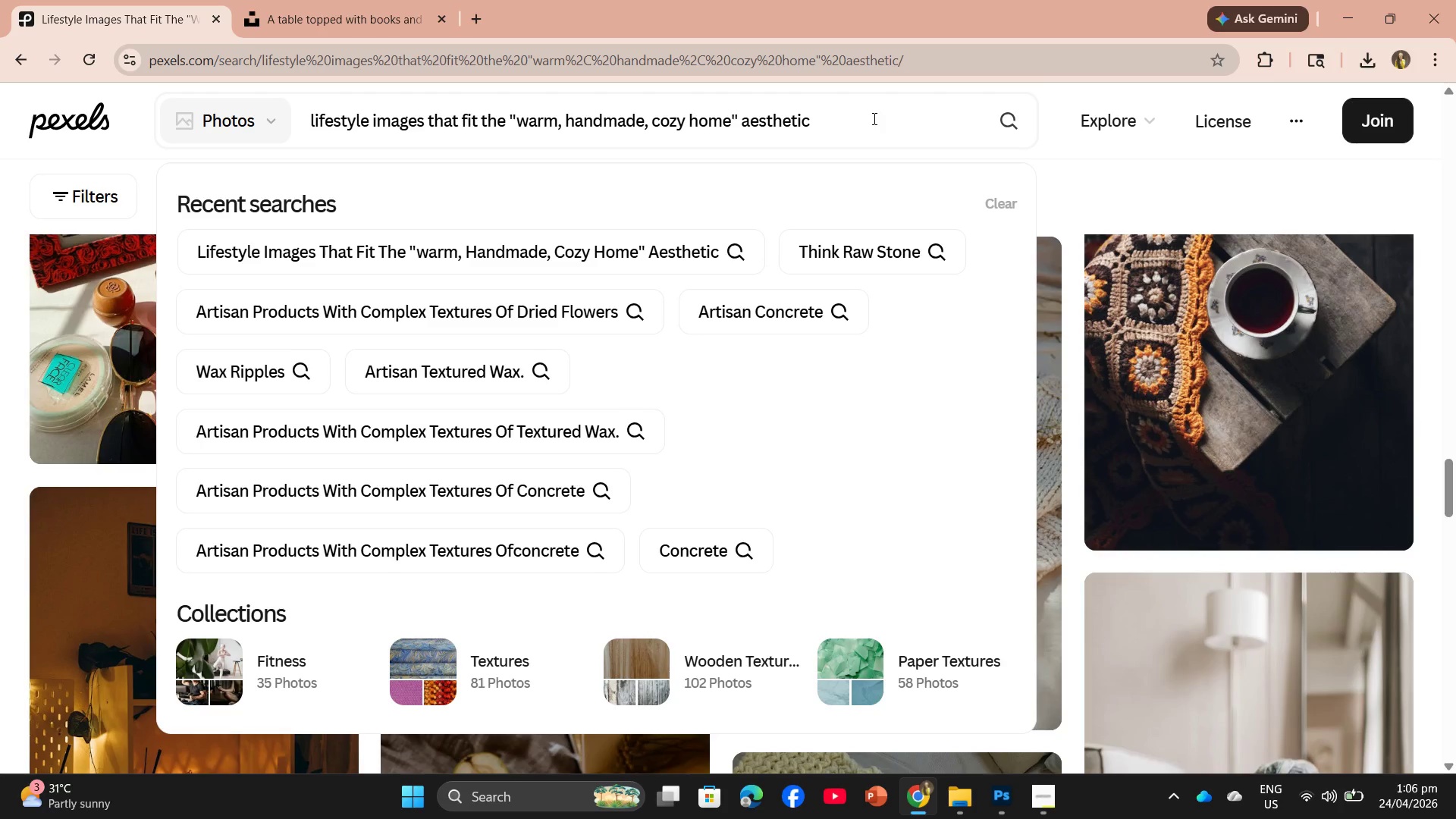 
key(Enter)
 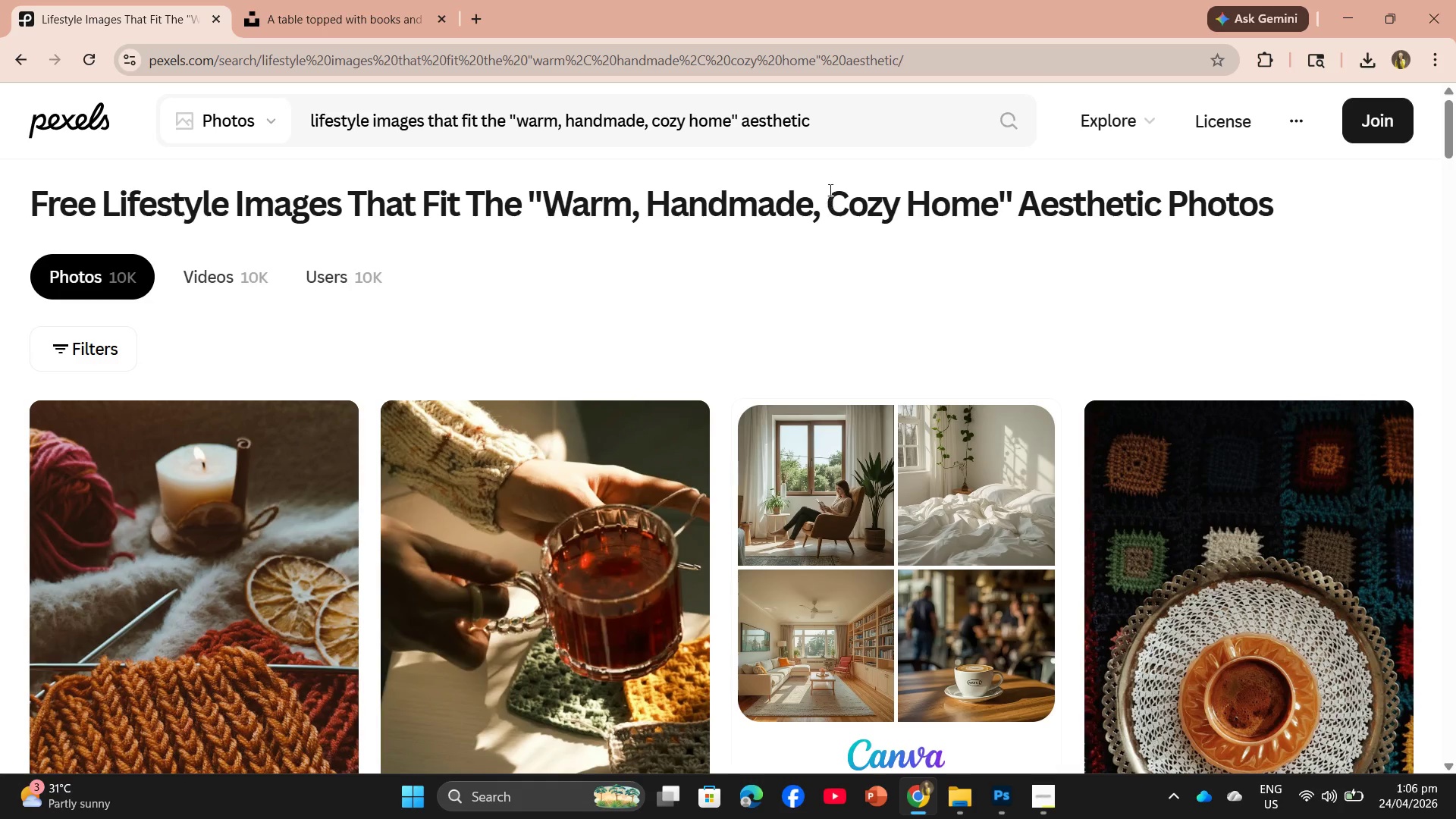 
left_click([836, 134])
 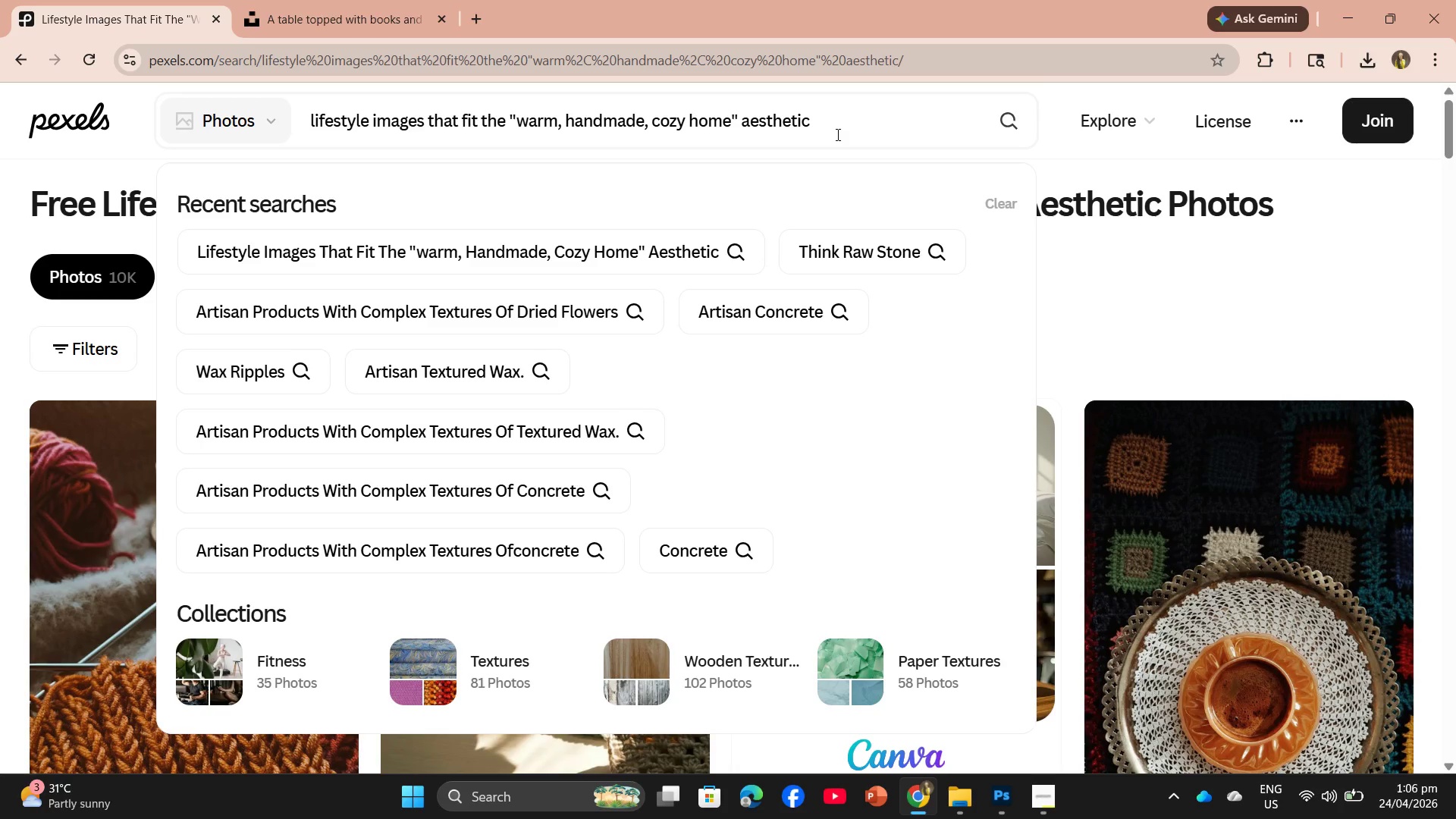 
key(Enter)
 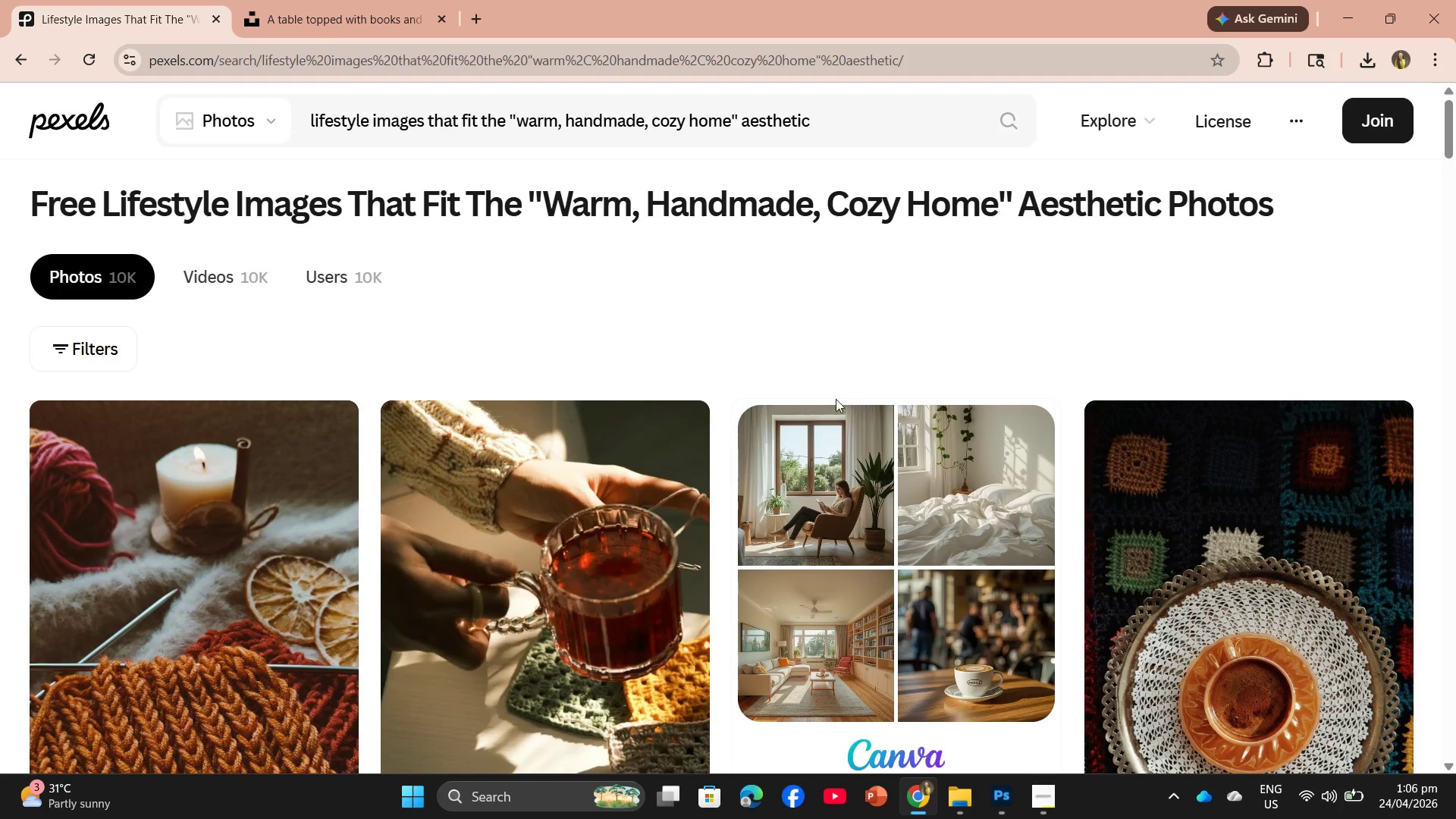 
scroll: coordinate [932, 451], scroll_direction: down, amount: 5.0
 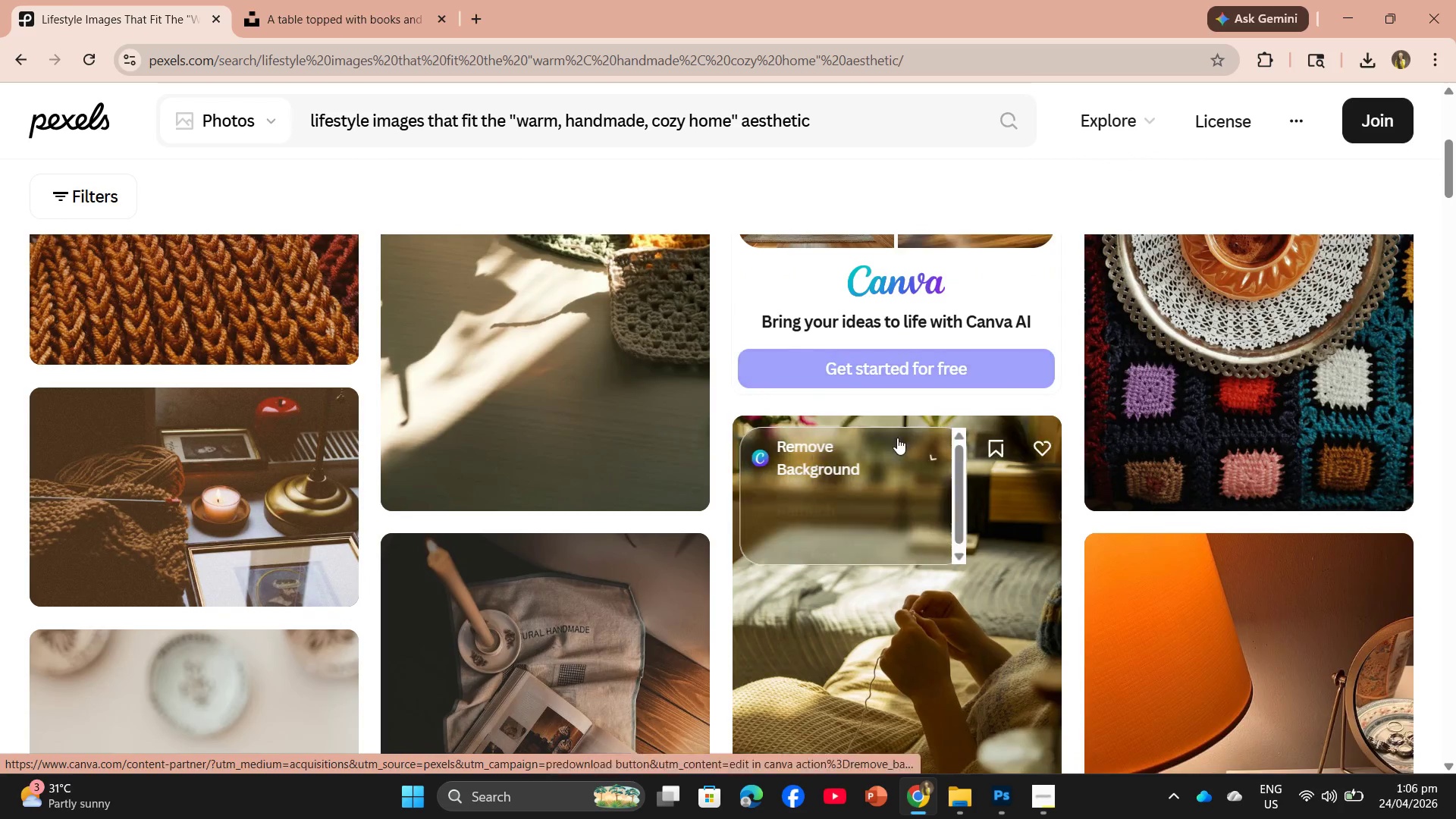 
scroll: coordinate [877, 403], scroll_direction: none, amount: 0.0
 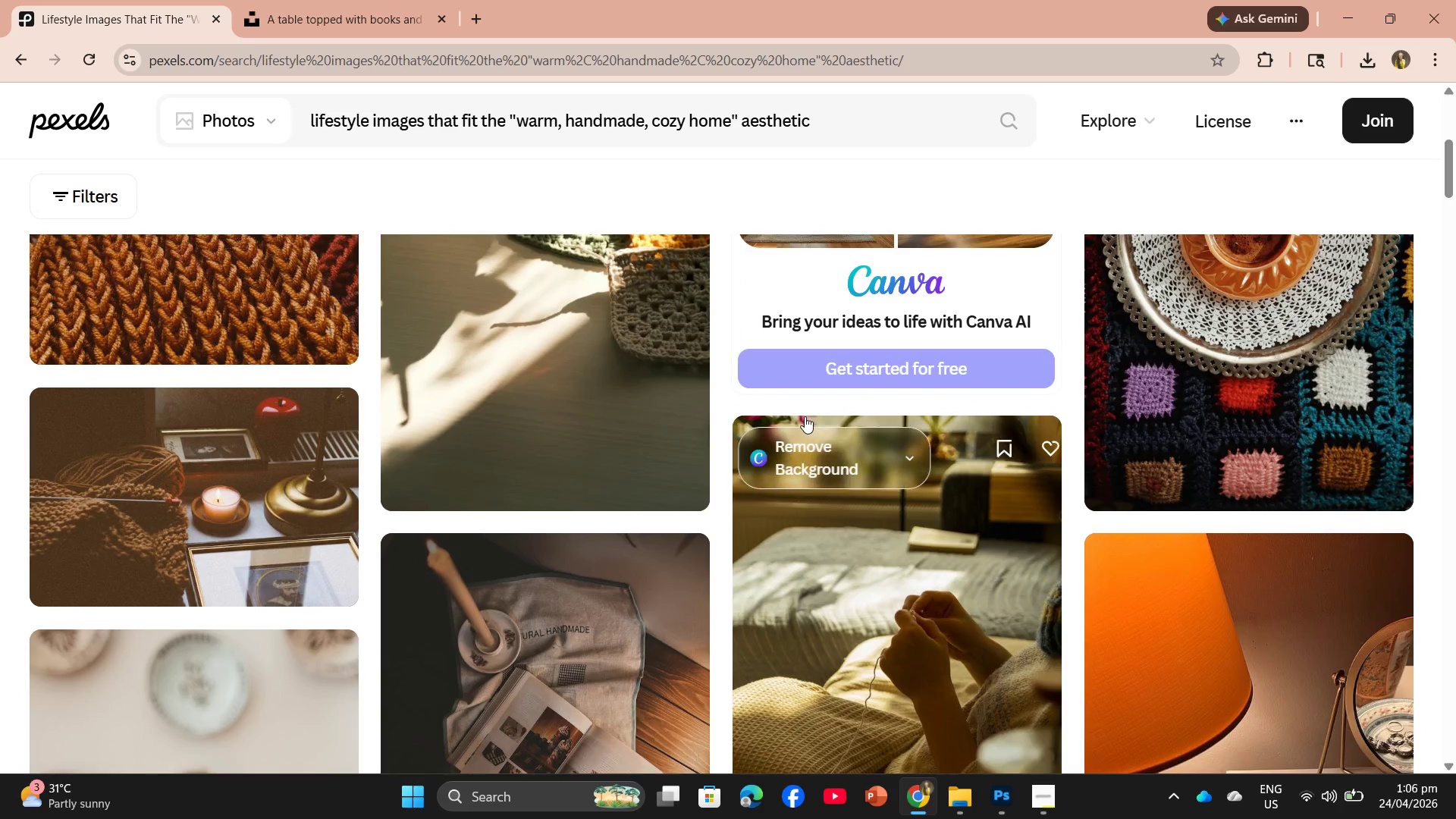 
scroll: coordinate [800, 420], scroll_direction: down, amount: 1.0
 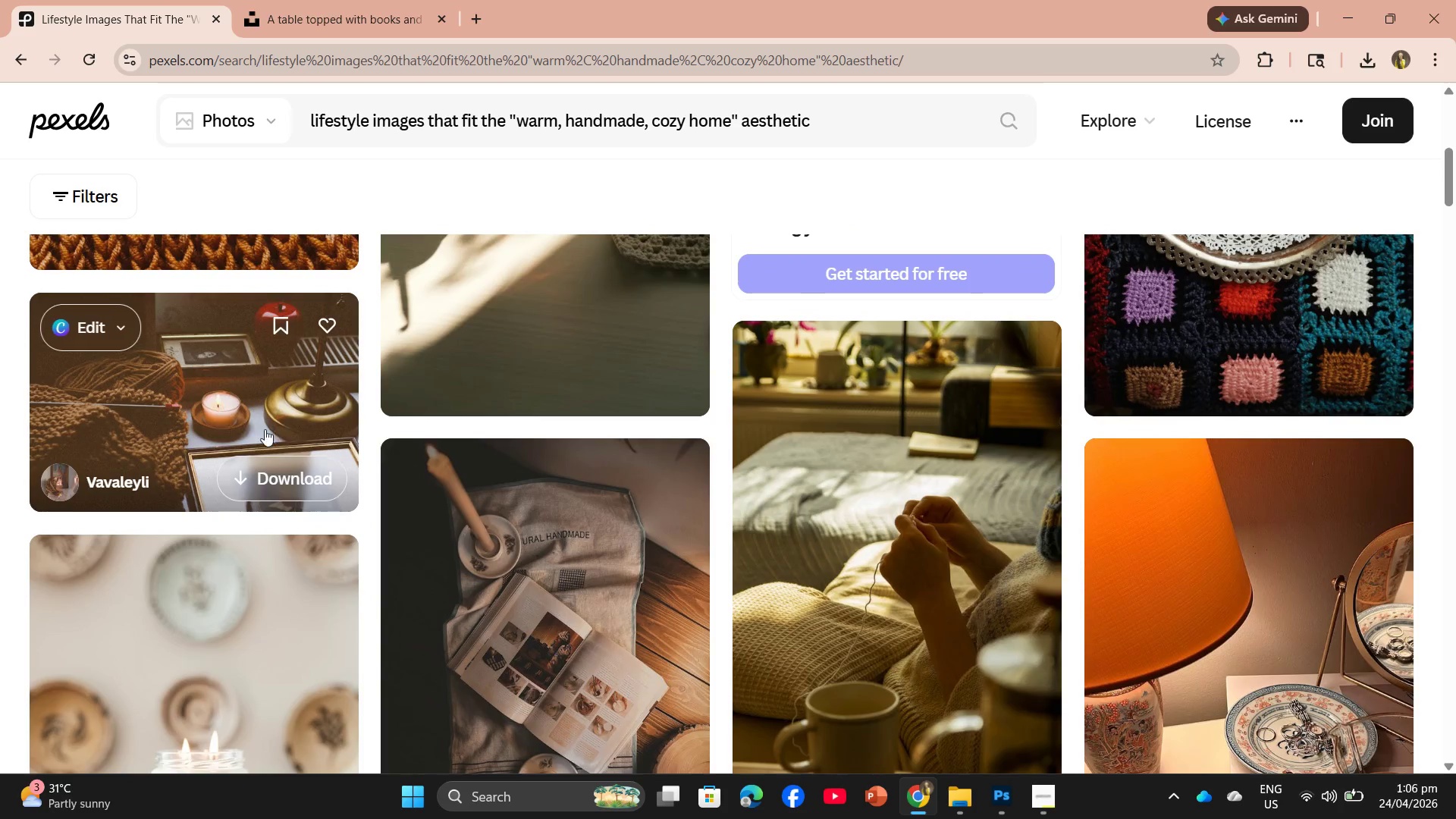 
left_click([249, 405])
 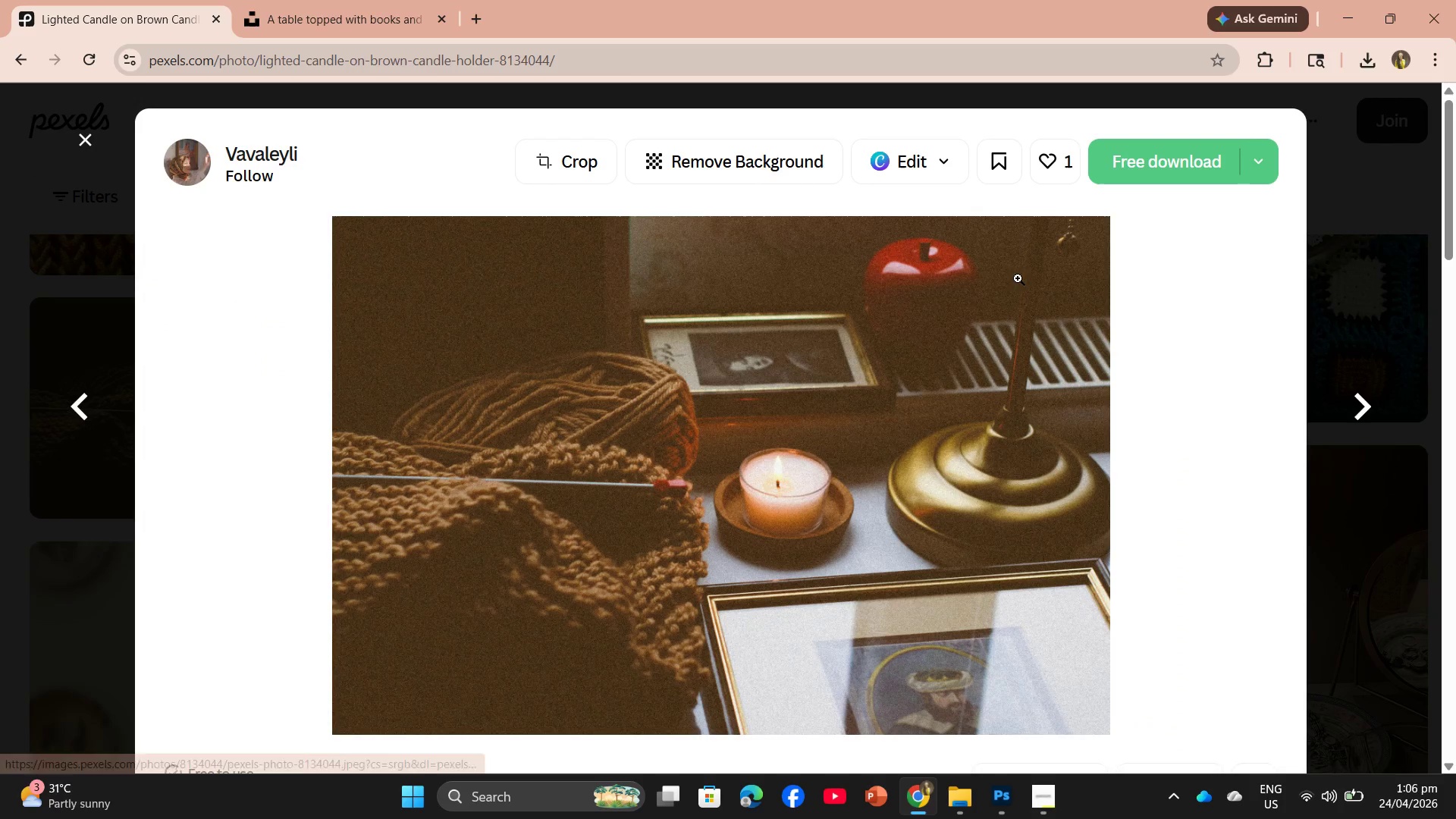 
left_click([1181, 172])
 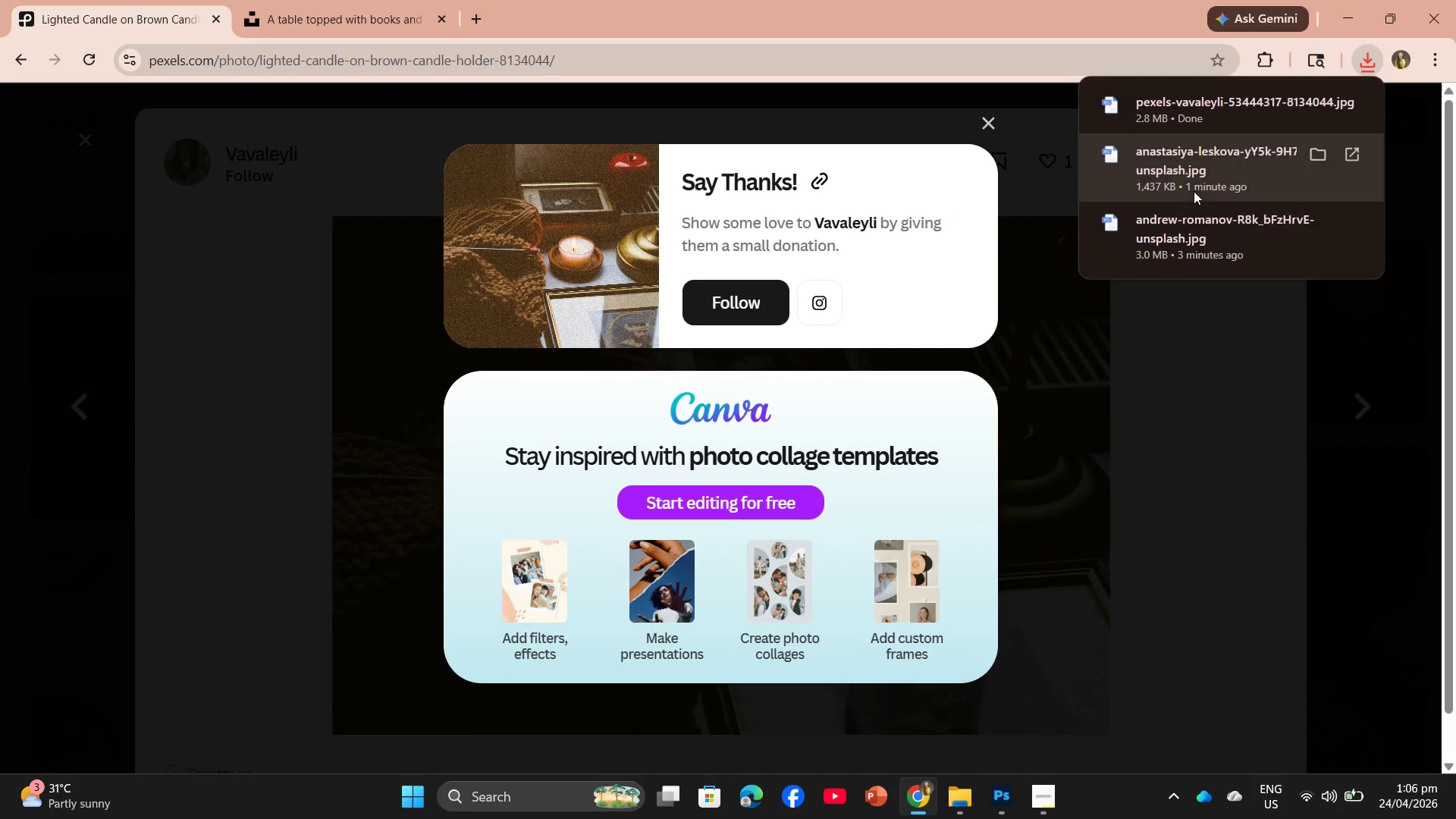 
left_click_drag(start_coordinate=[1204, 113], to_coordinate=[723, 433])
 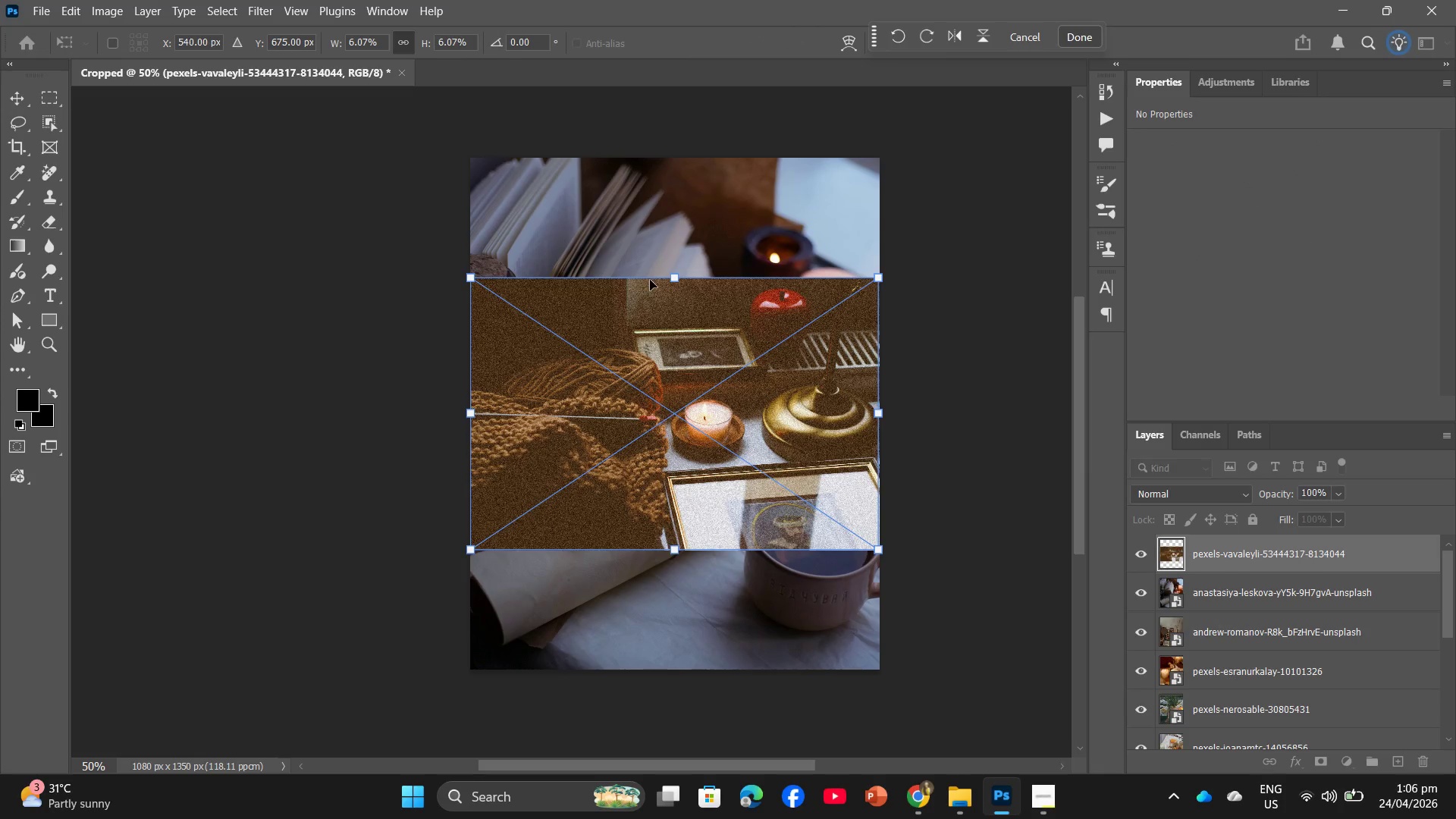 
left_click_drag(start_coordinate=[676, 275], to_coordinate=[694, 149])
 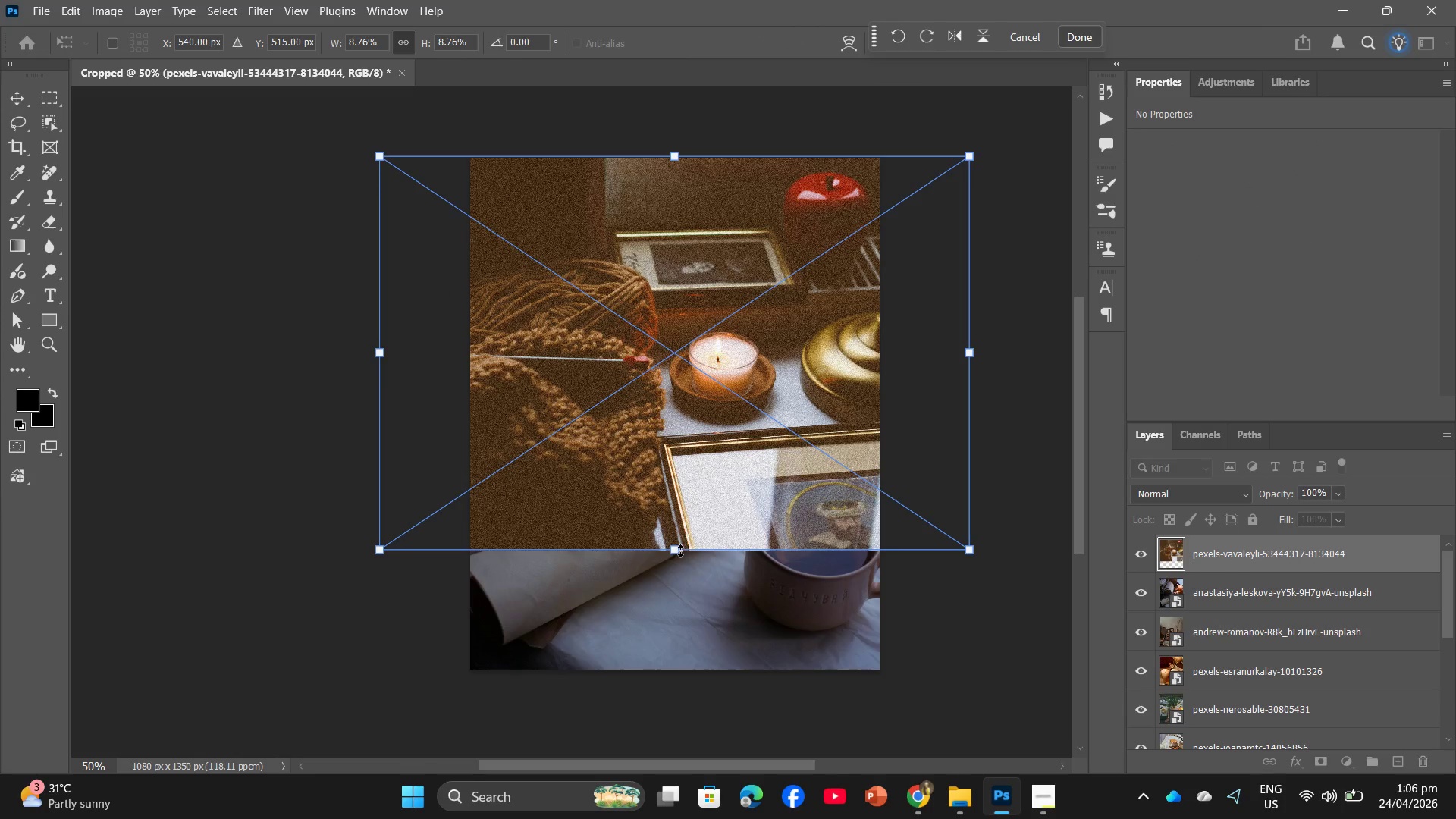 
left_click_drag(start_coordinate=[680, 551], to_coordinate=[688, 672])
 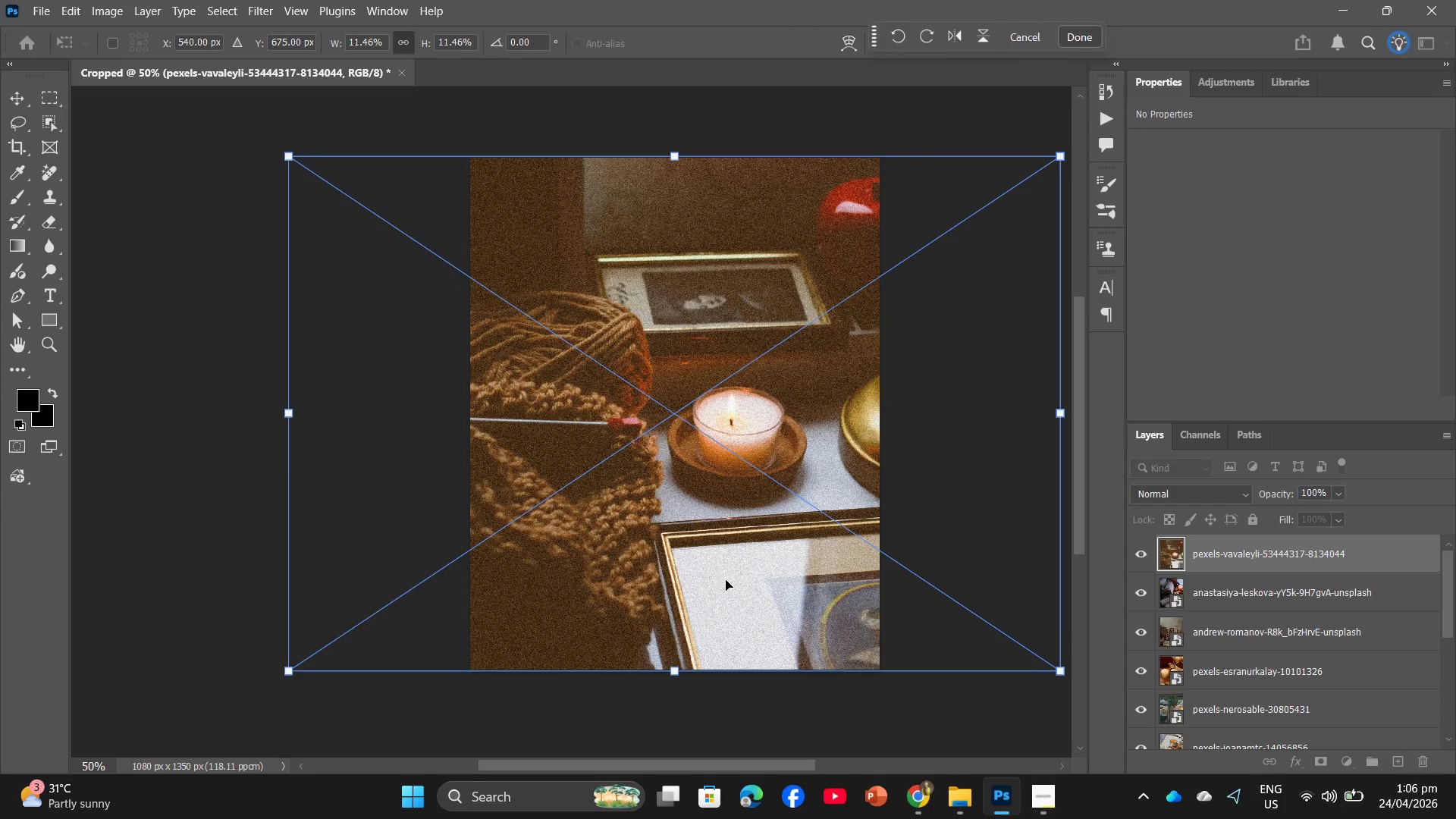 
left_click_drag(start_coordinate=[726, 580], to_coordinate=[686, 581])
 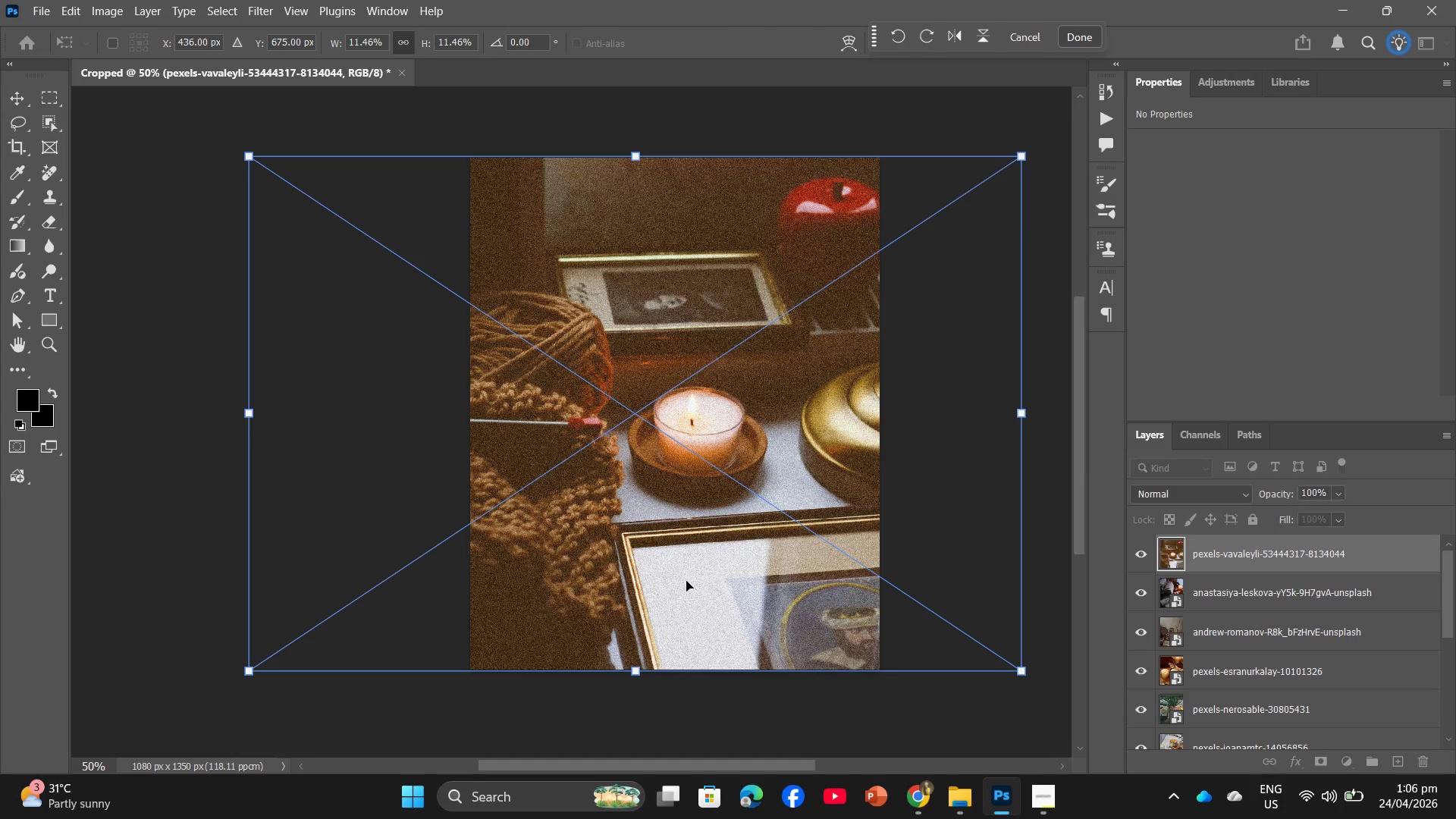 
key(Enter)
 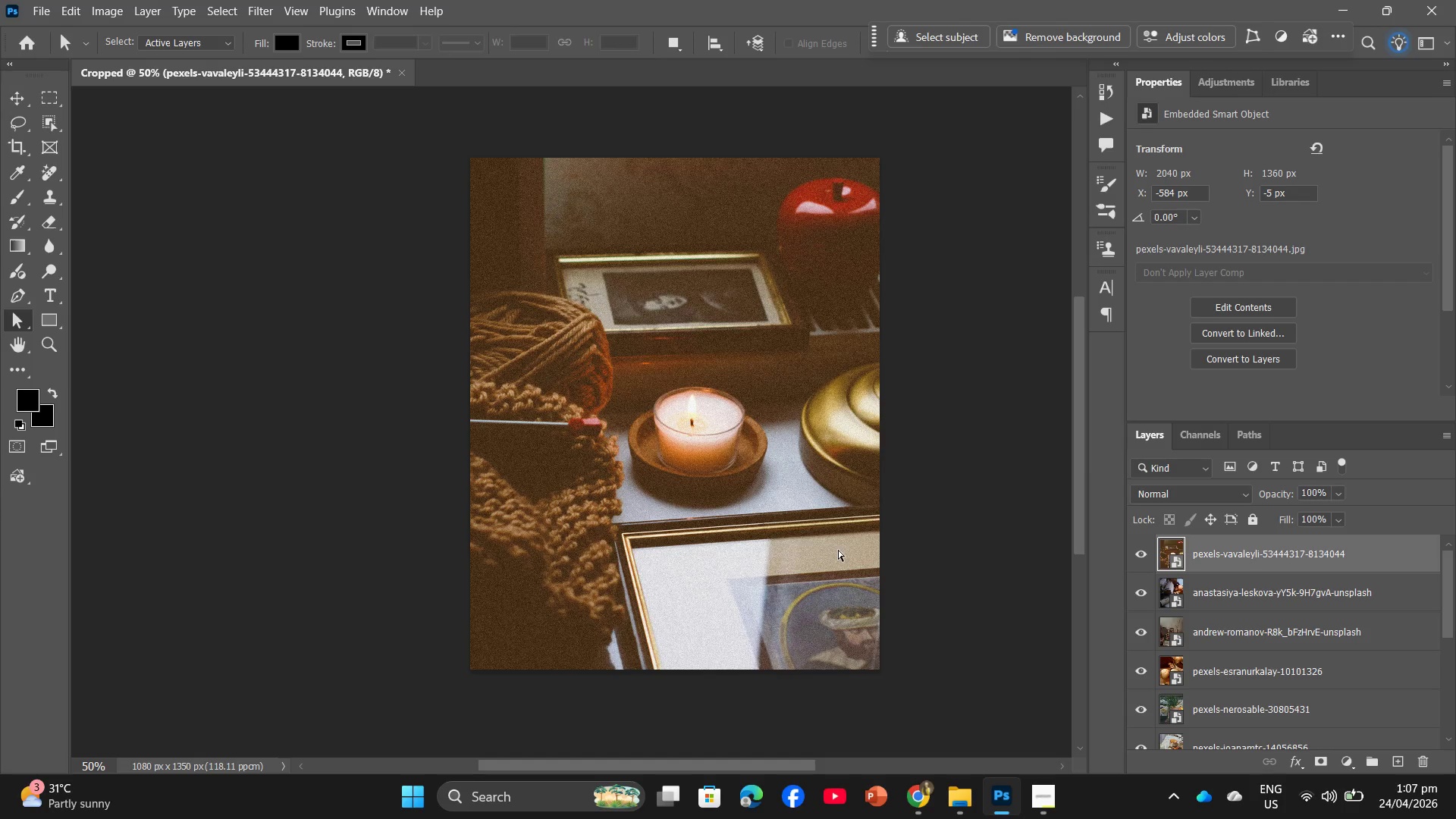 
wait(21.22)
 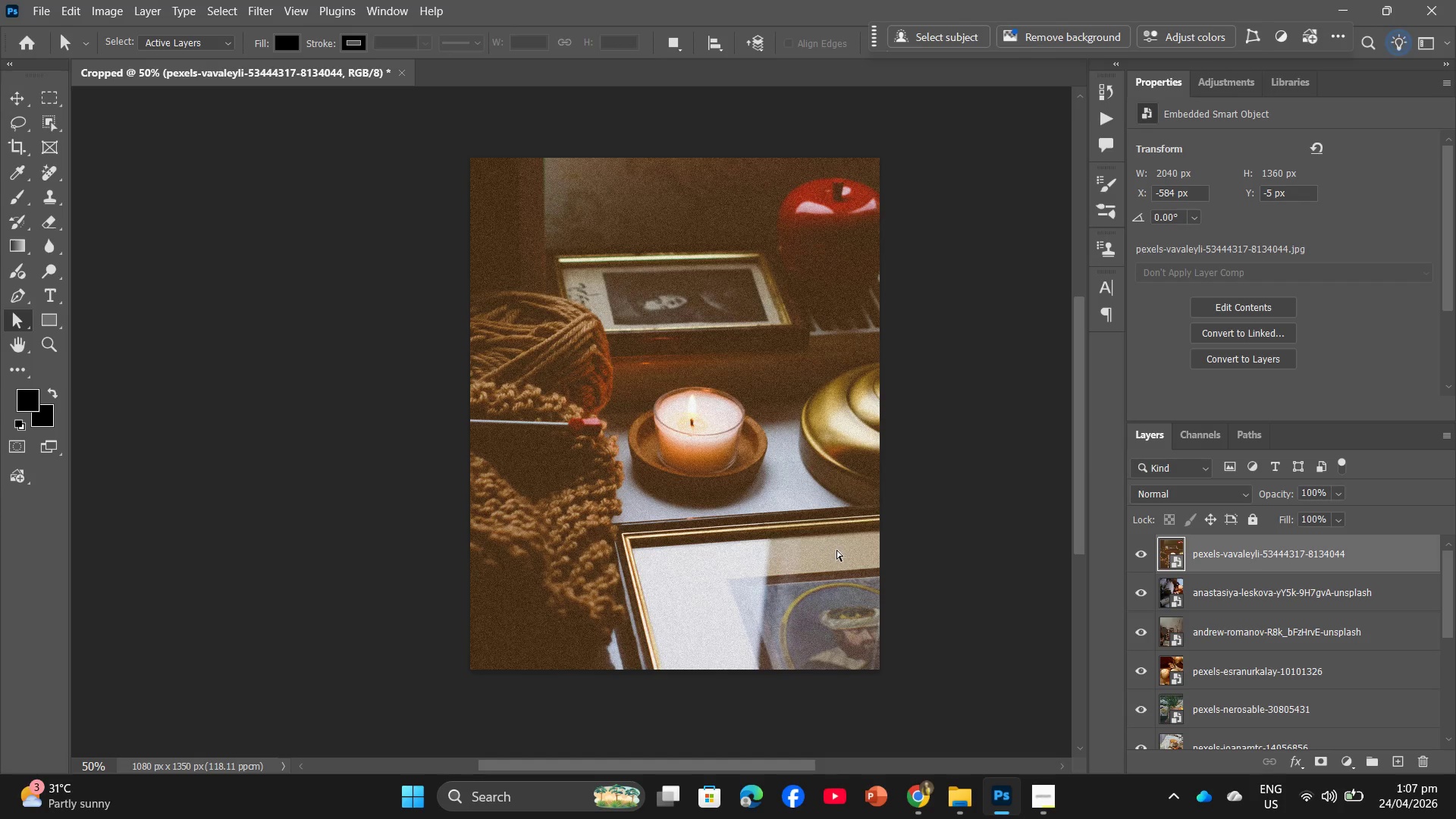 
key(Alt+Control+Shift+W)
 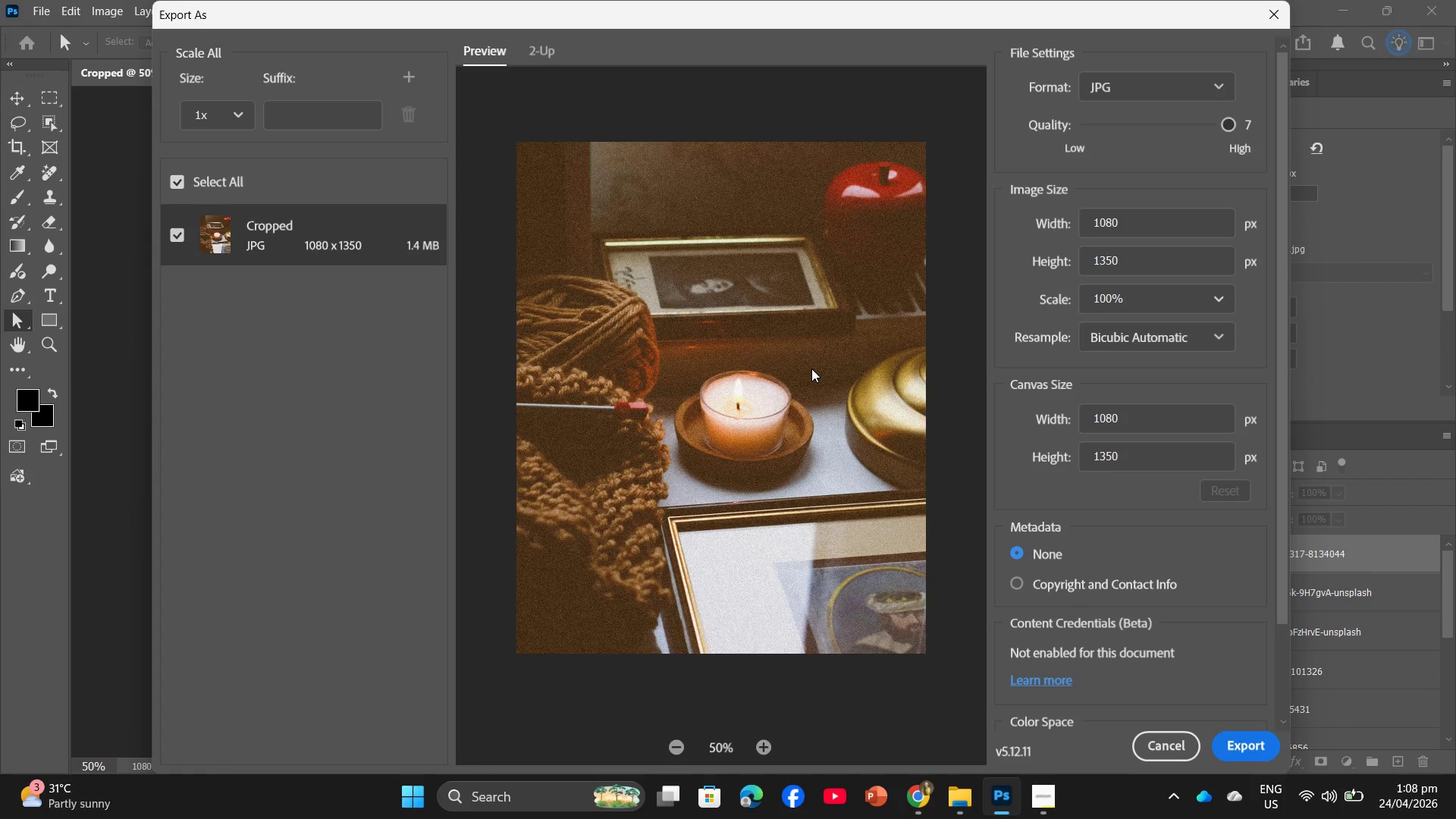 
wait(110.89)
 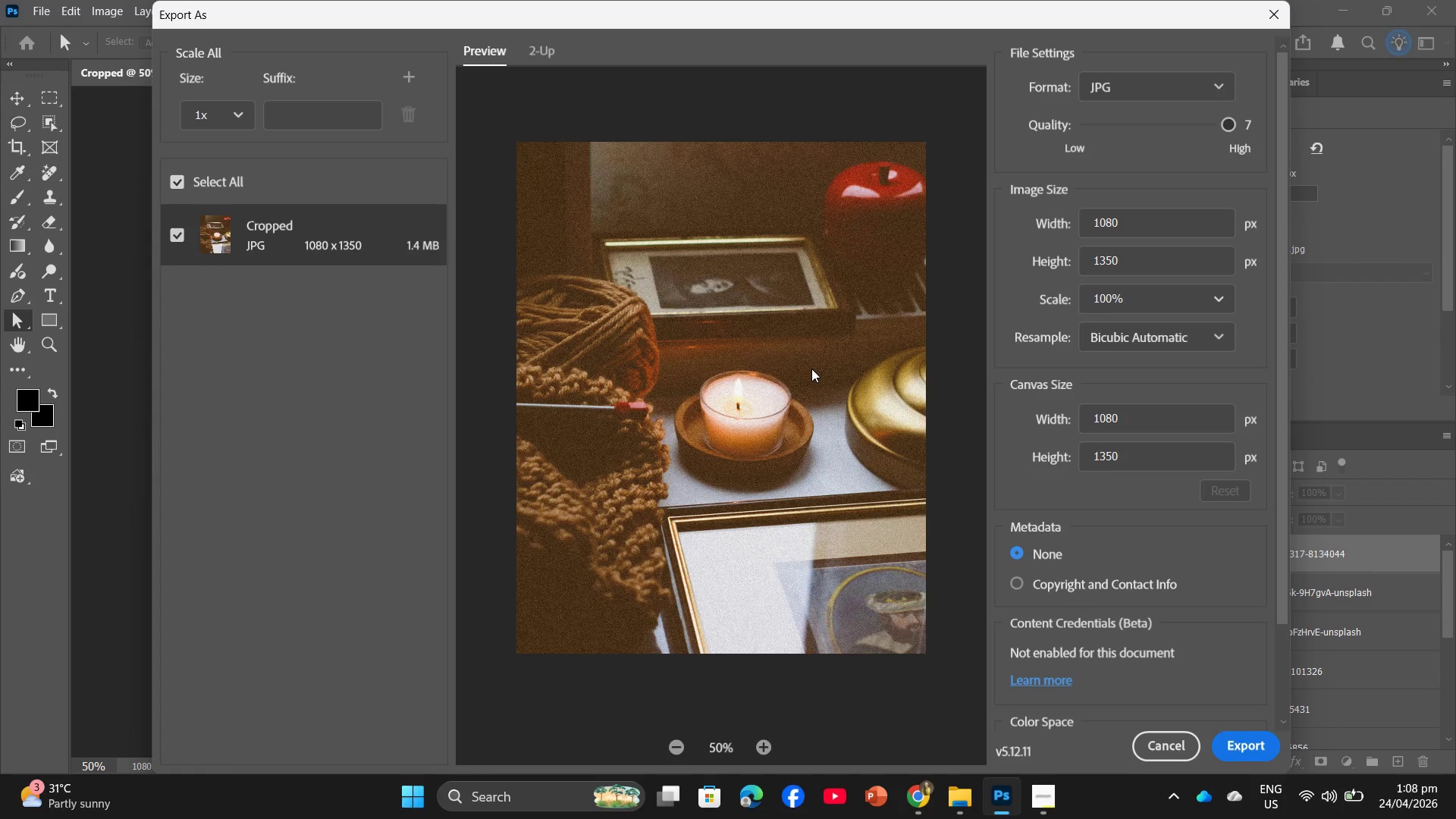 
scroll: coordinate [551, 234], scroll_direction: down, amount: 2.0
 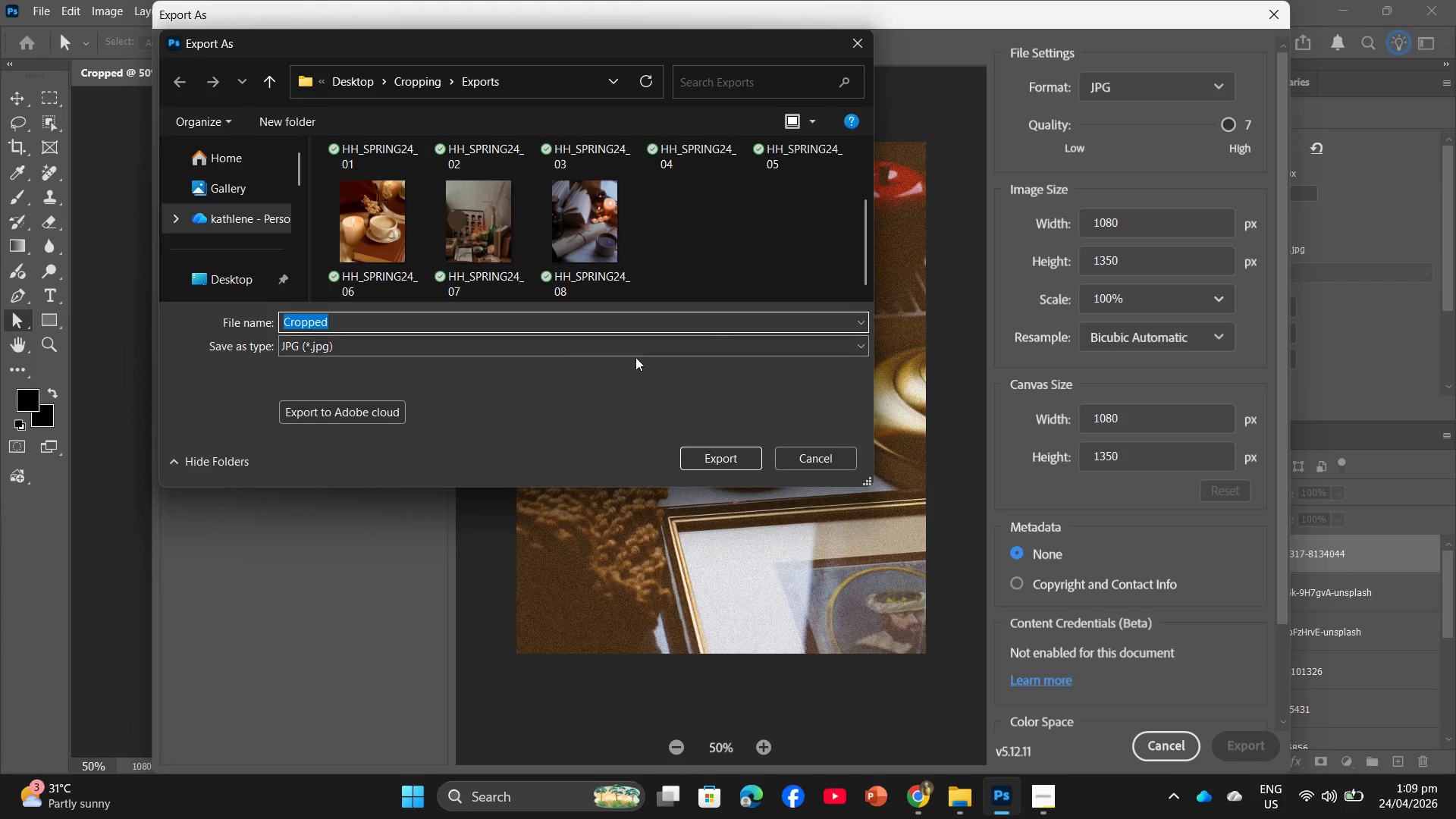 
left_click([594, 246])
 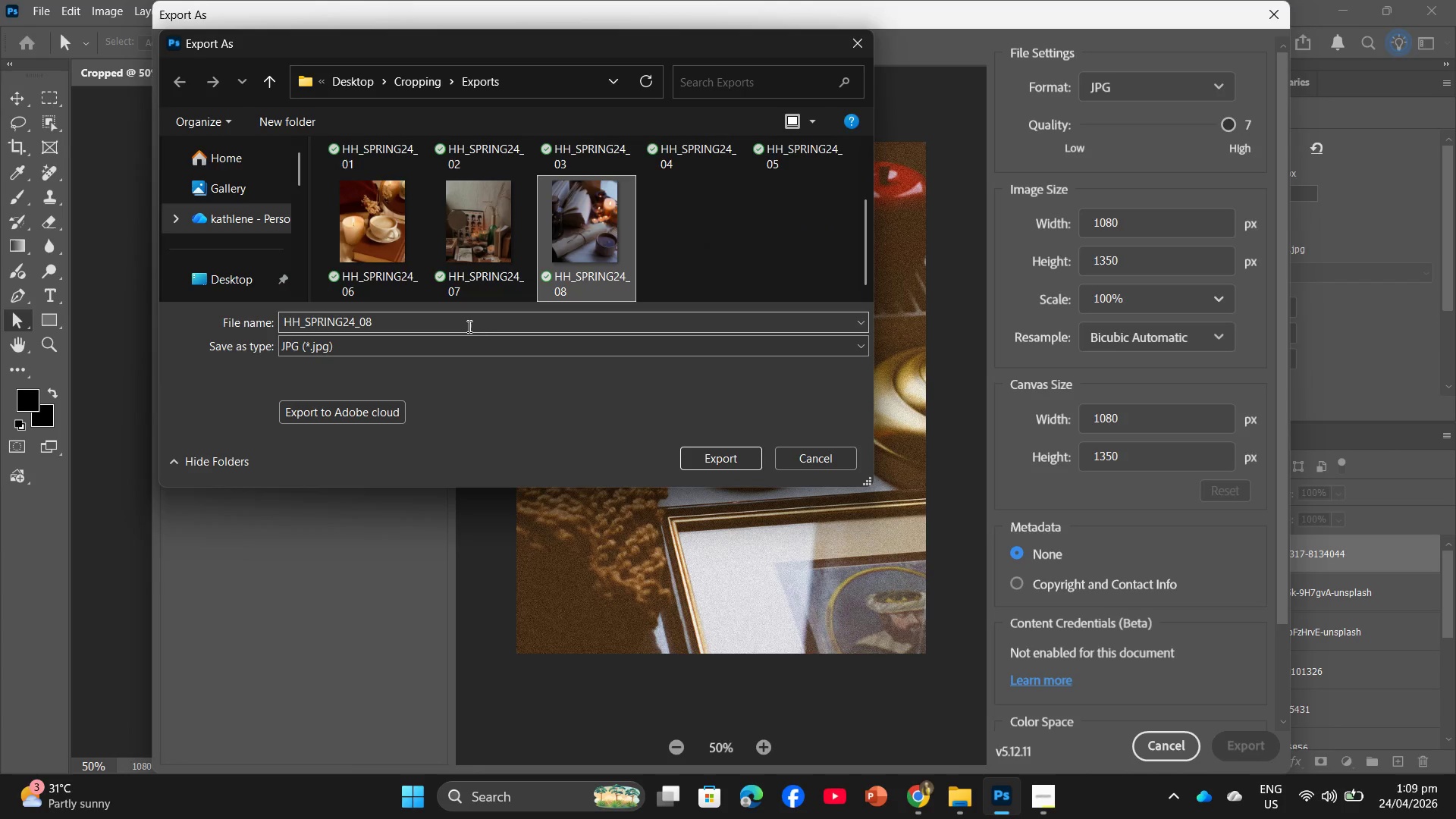 
left_click([468, 326])
 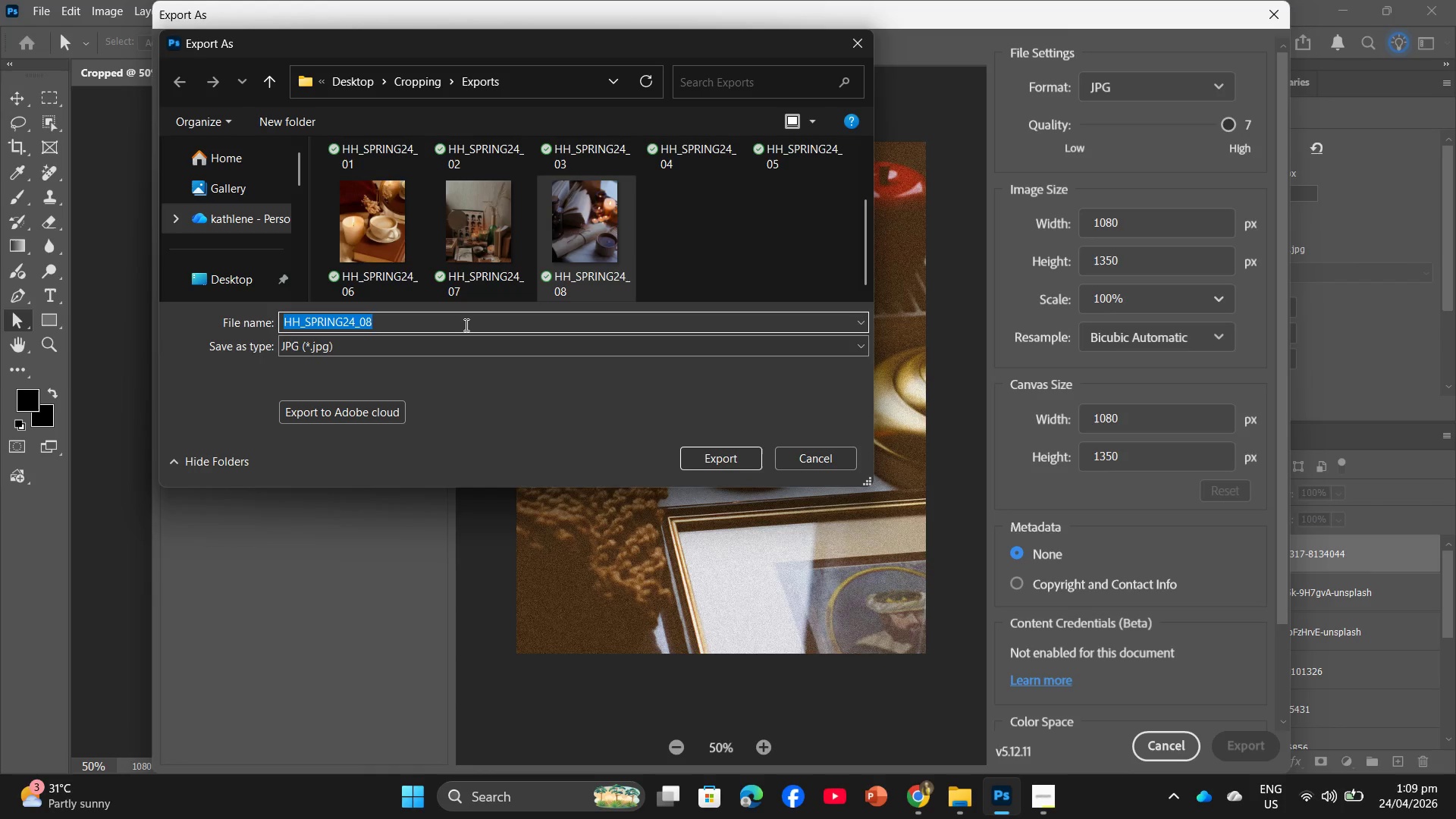 
left_click([465, 325])
 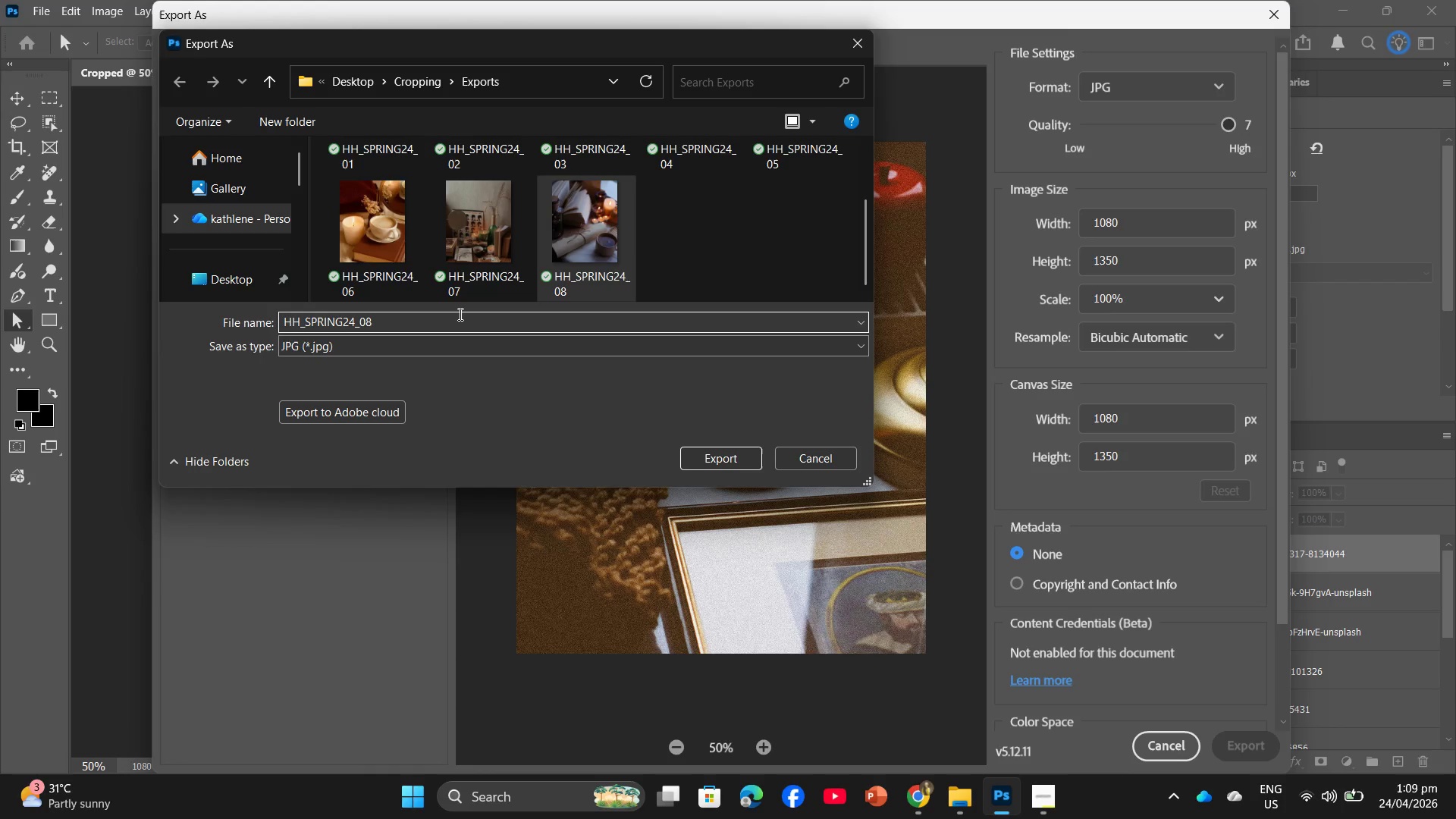 
key(Backspace)
 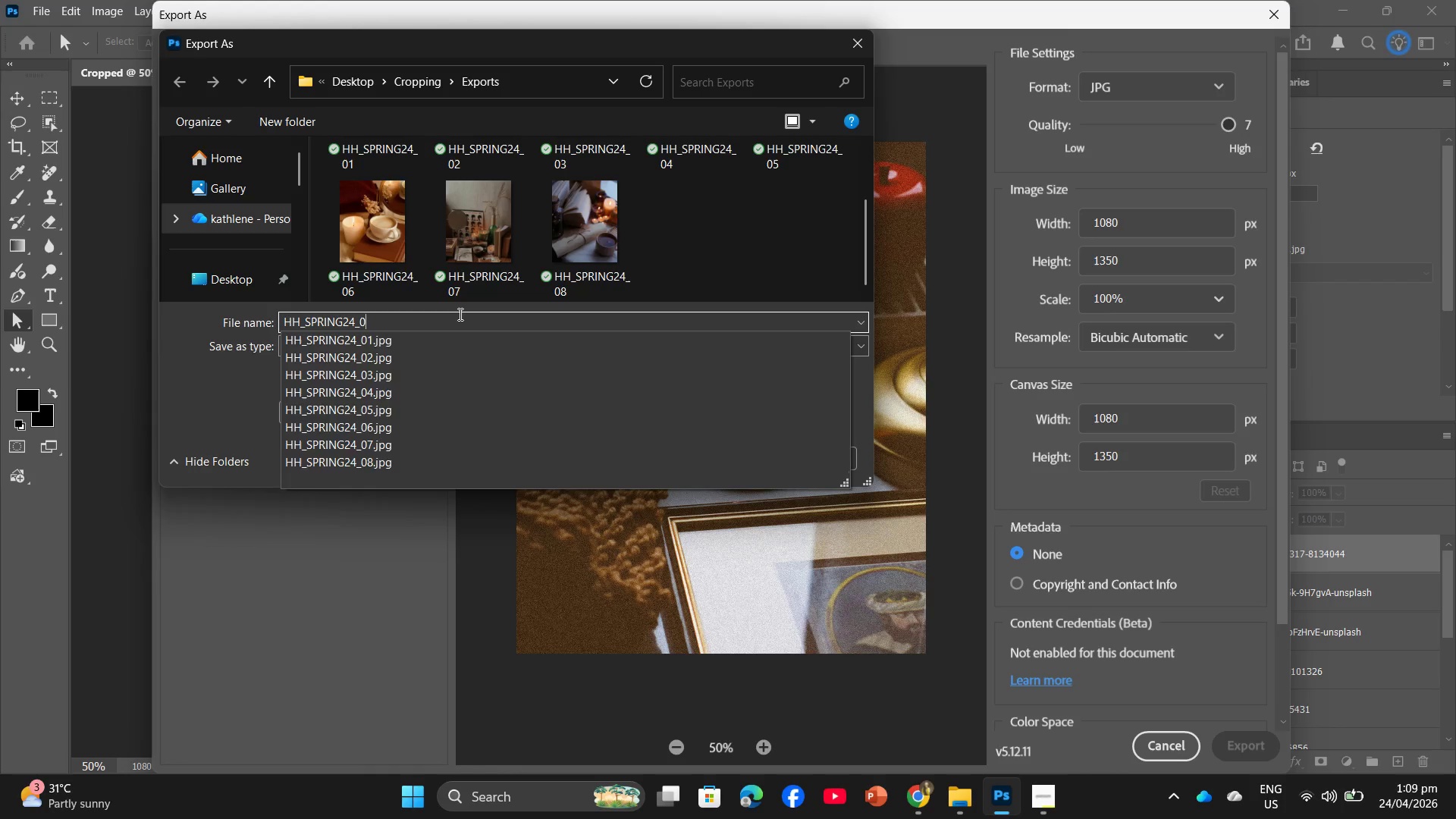 
key(Numpad9)
 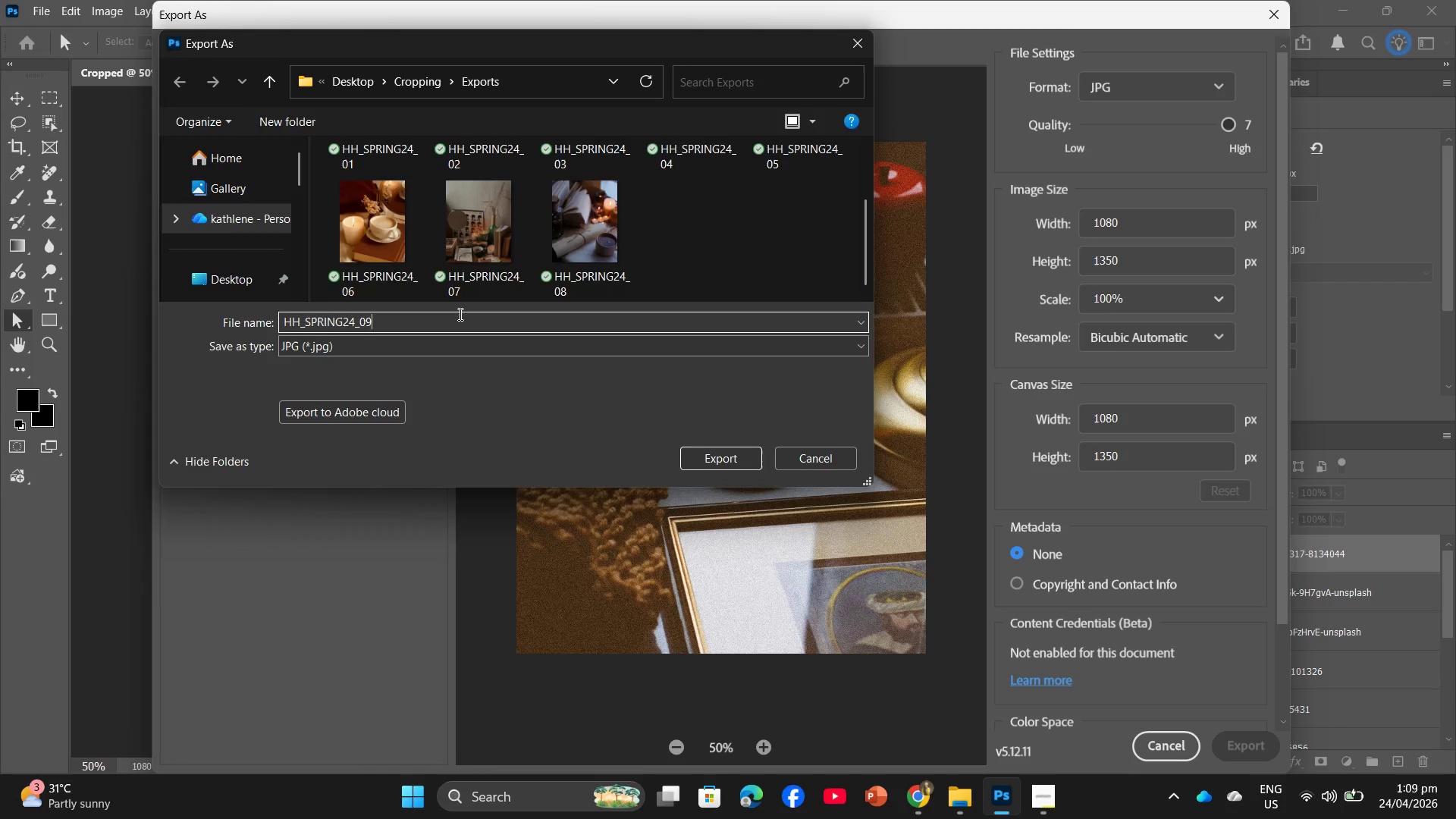 
key(NumpadEnter)
 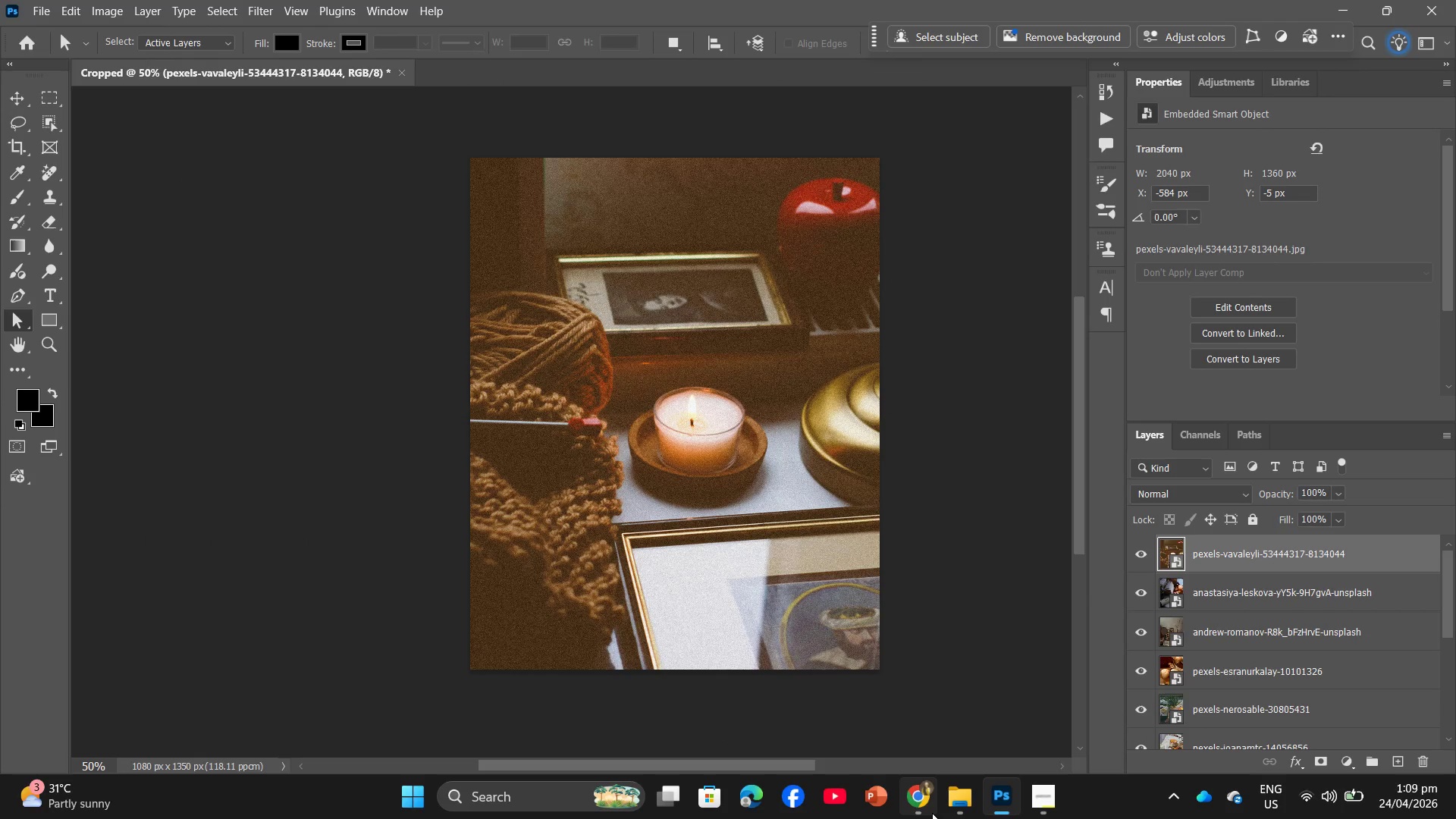 
left_click([944, 711])
 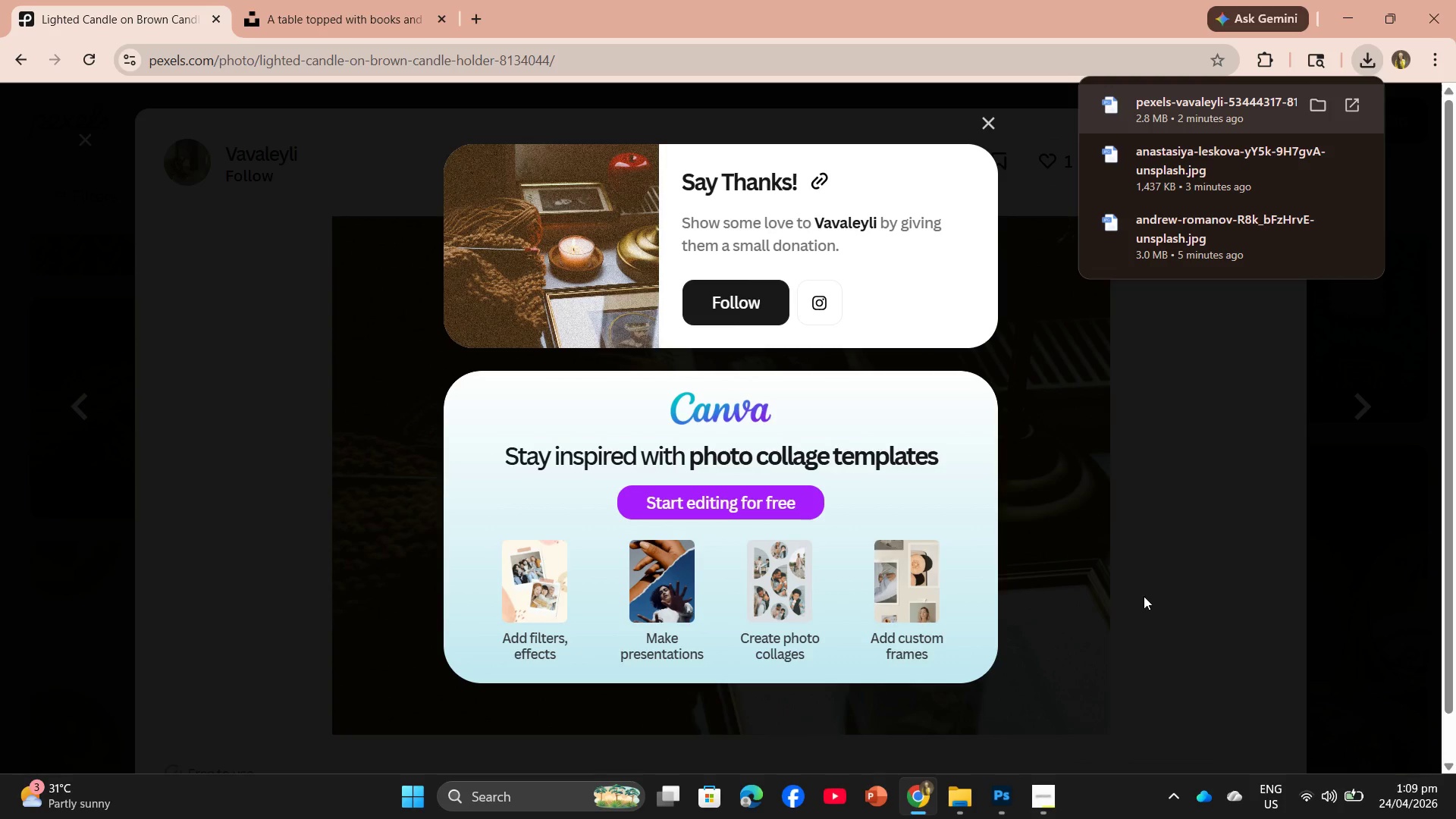 
left_click([1151, 592])
 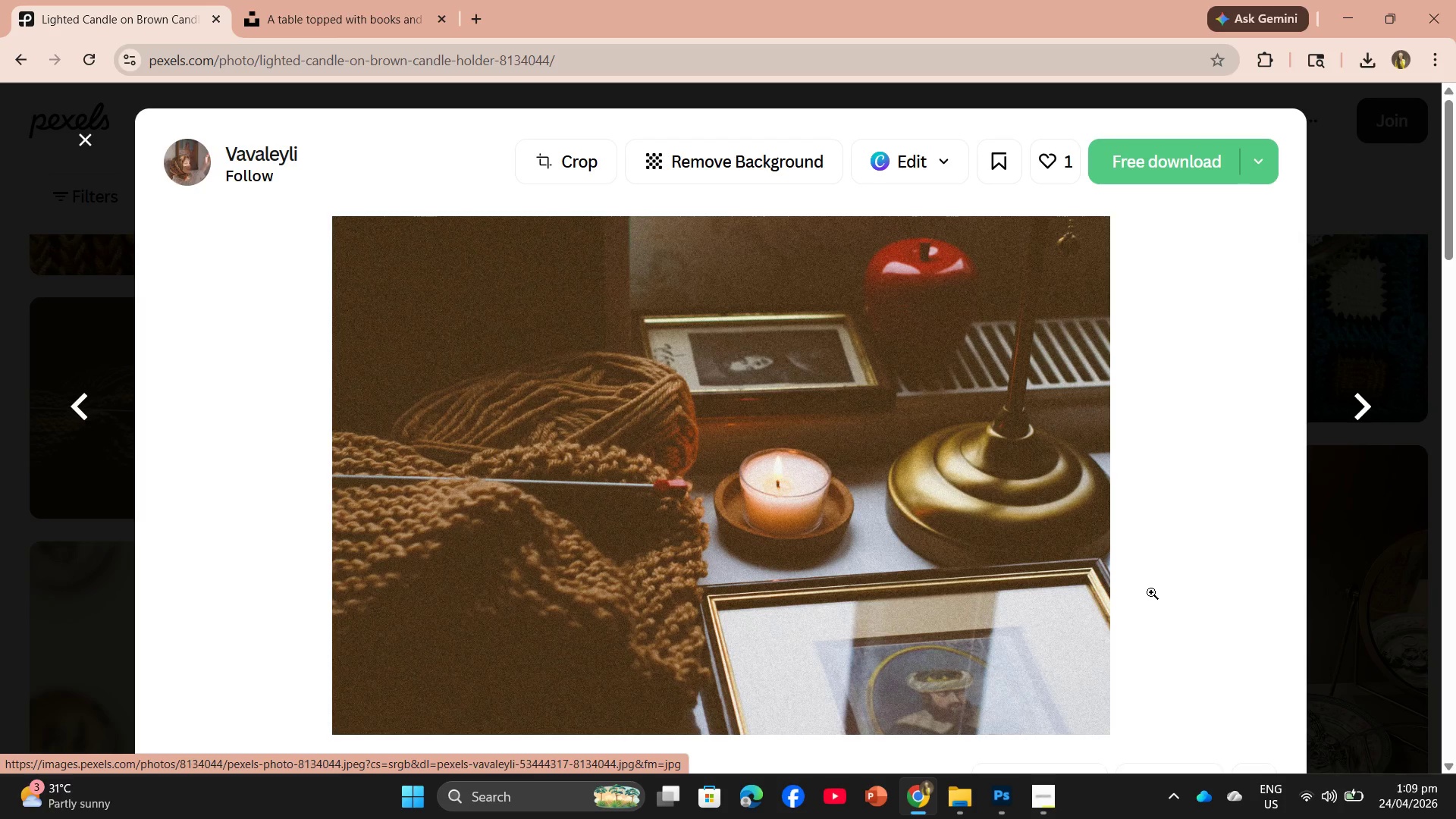 
wait(8.39)
 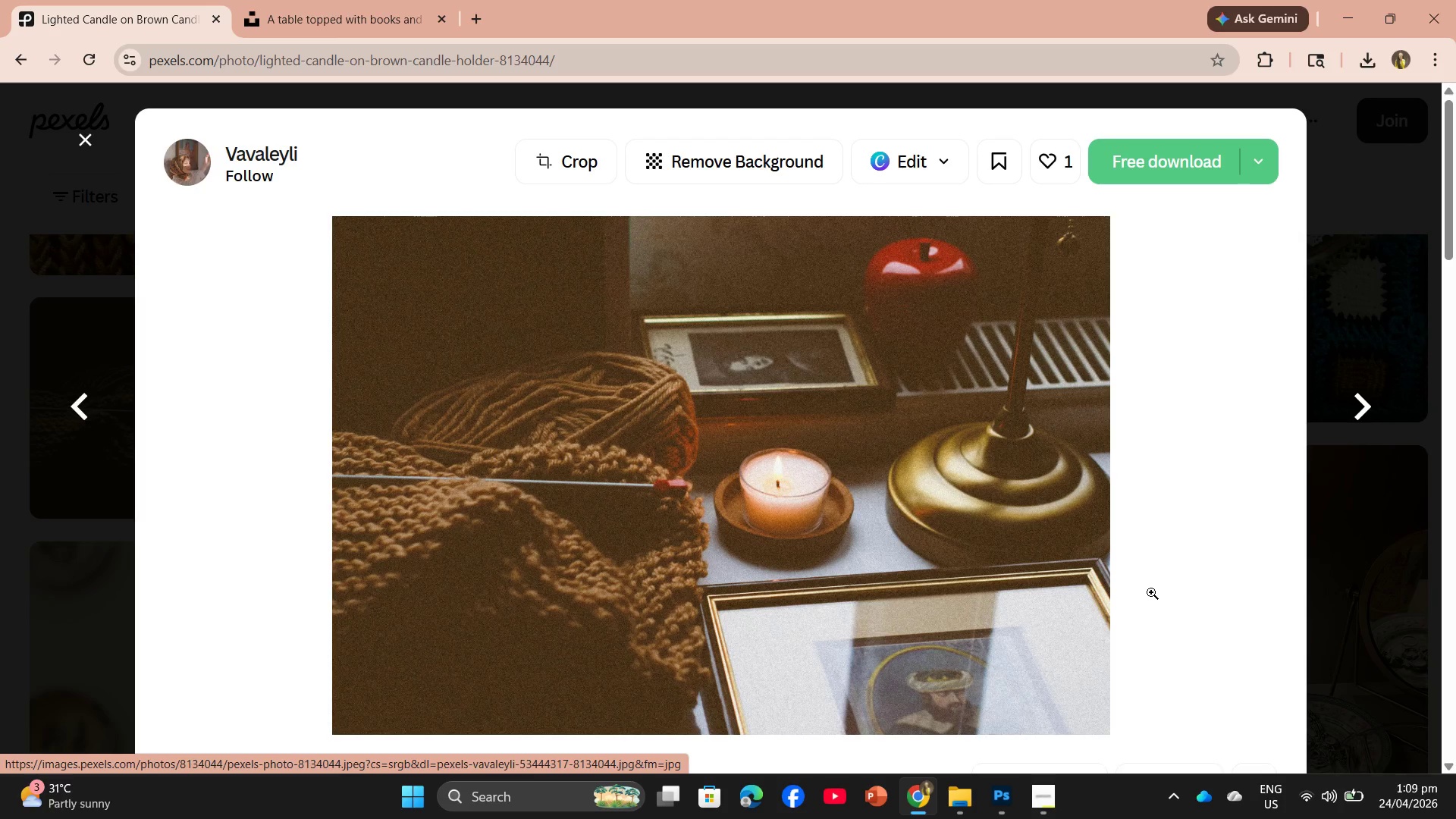 
scroll: coordinate [797, 440], scroll_direction: down, amount: 15.0
 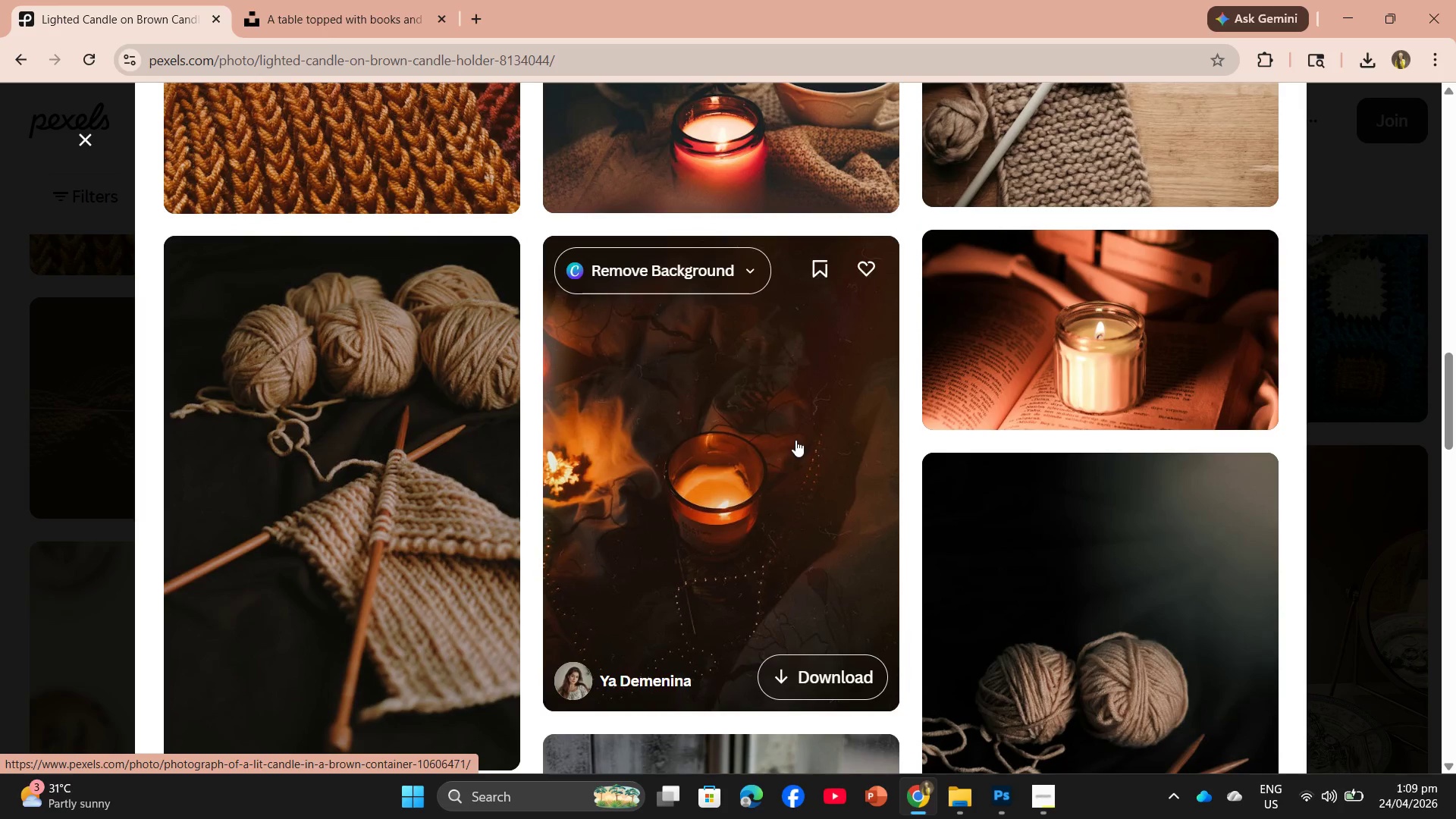 
left_click([760, 456])
 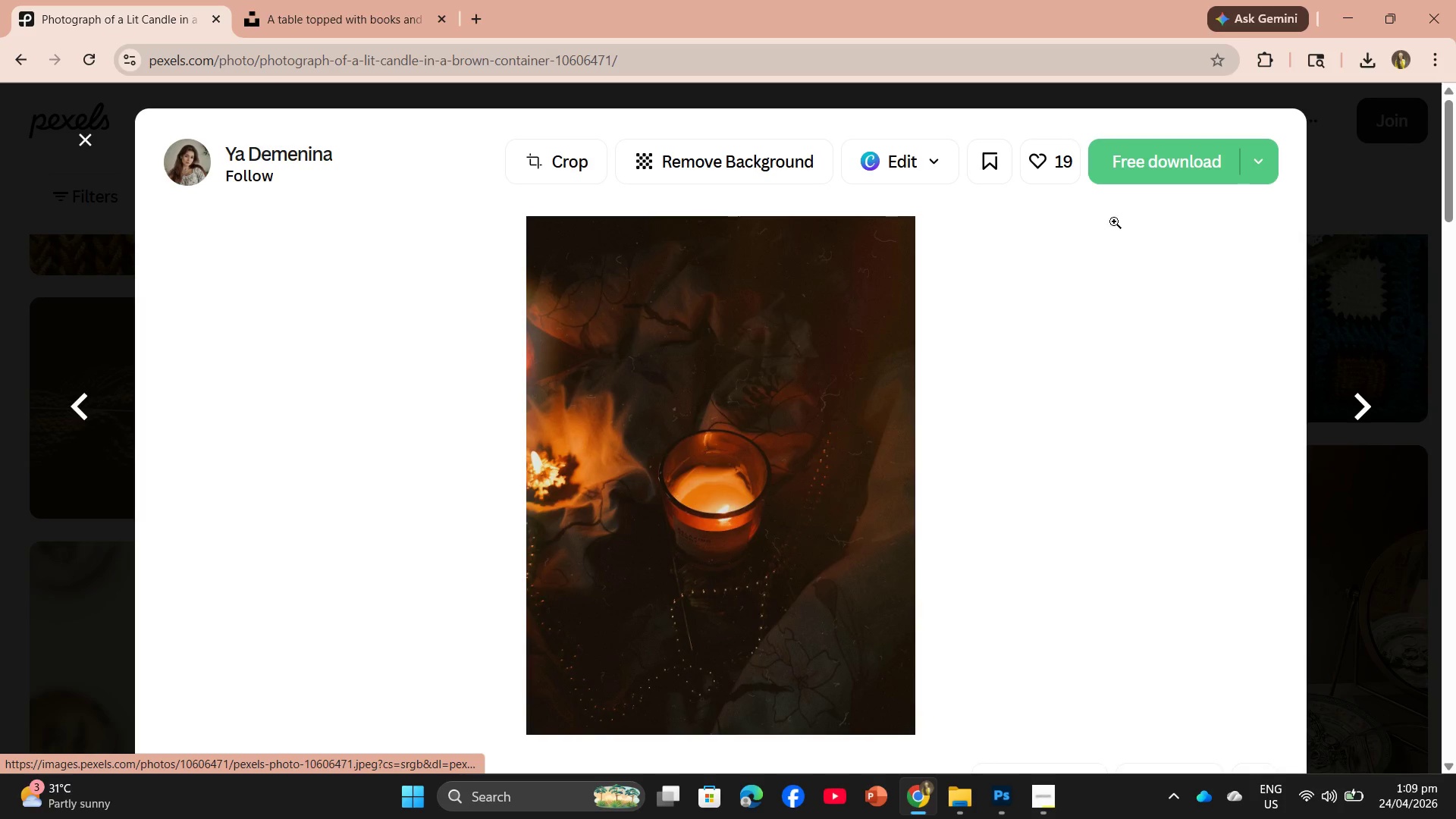 
left_click([1166, 183])
 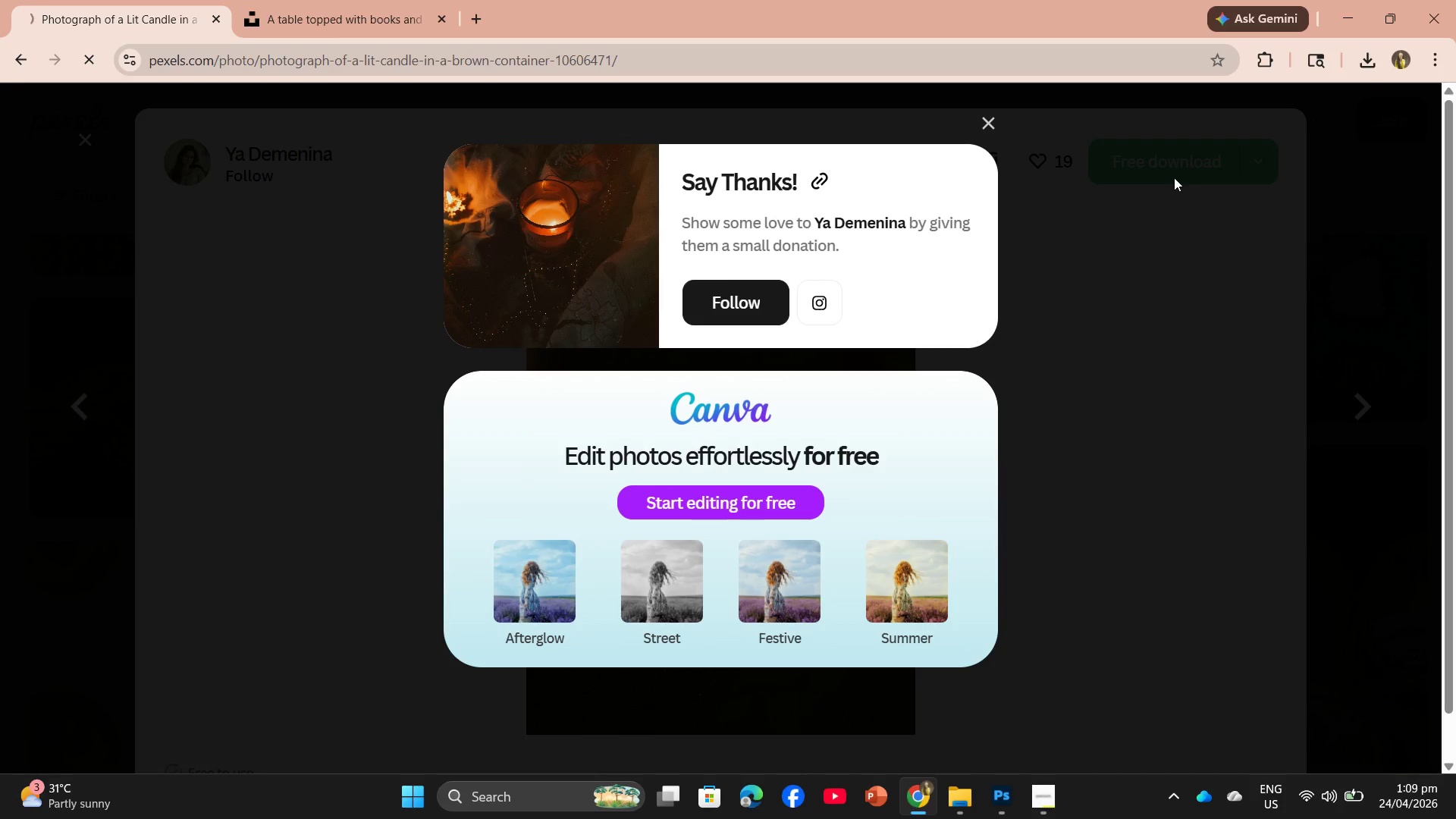 
mouse_move([1219, 163])
 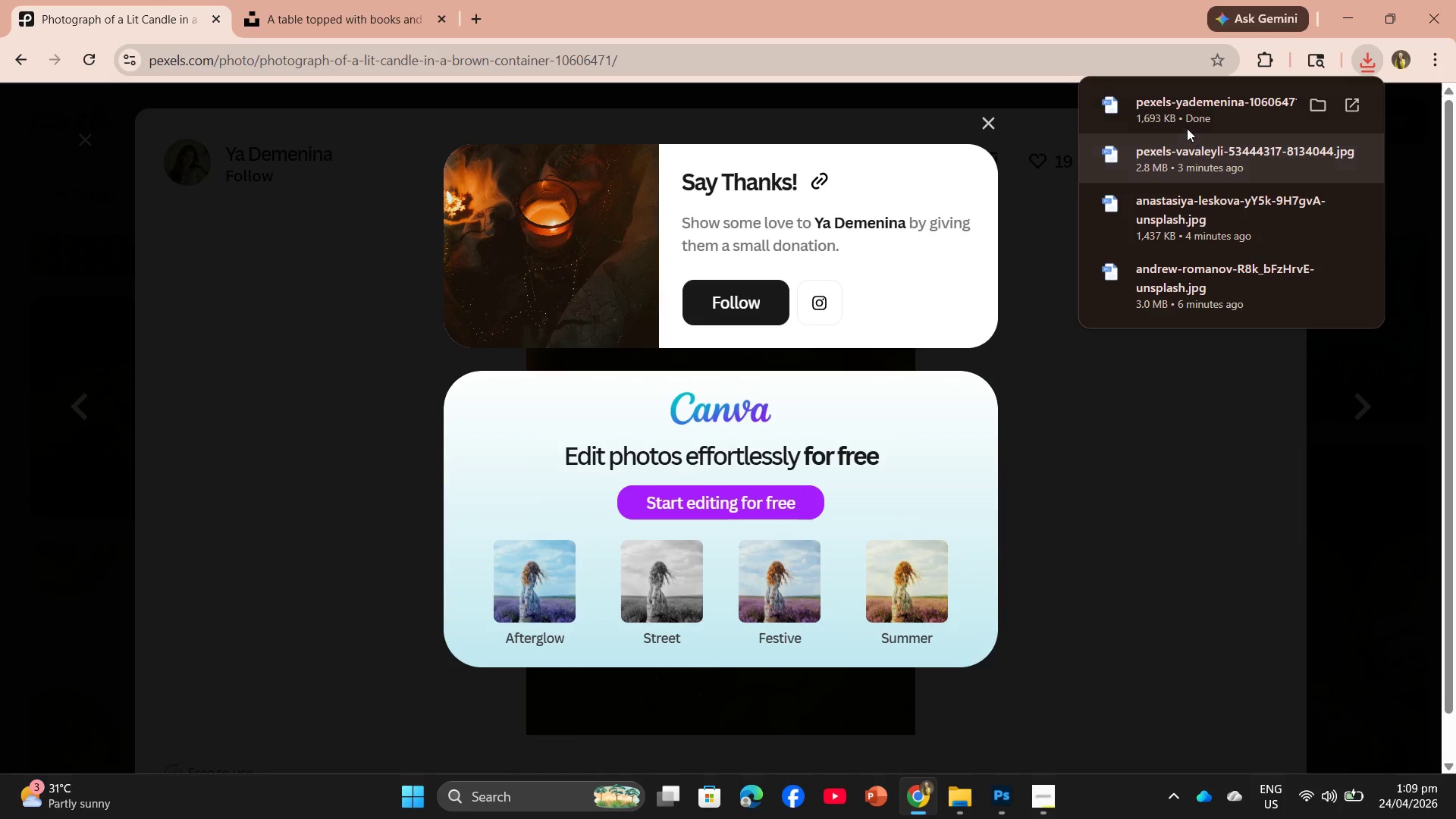 
left_click_drag(start_coordinate=[1185, 127], to_coordinate=[685, 478])
 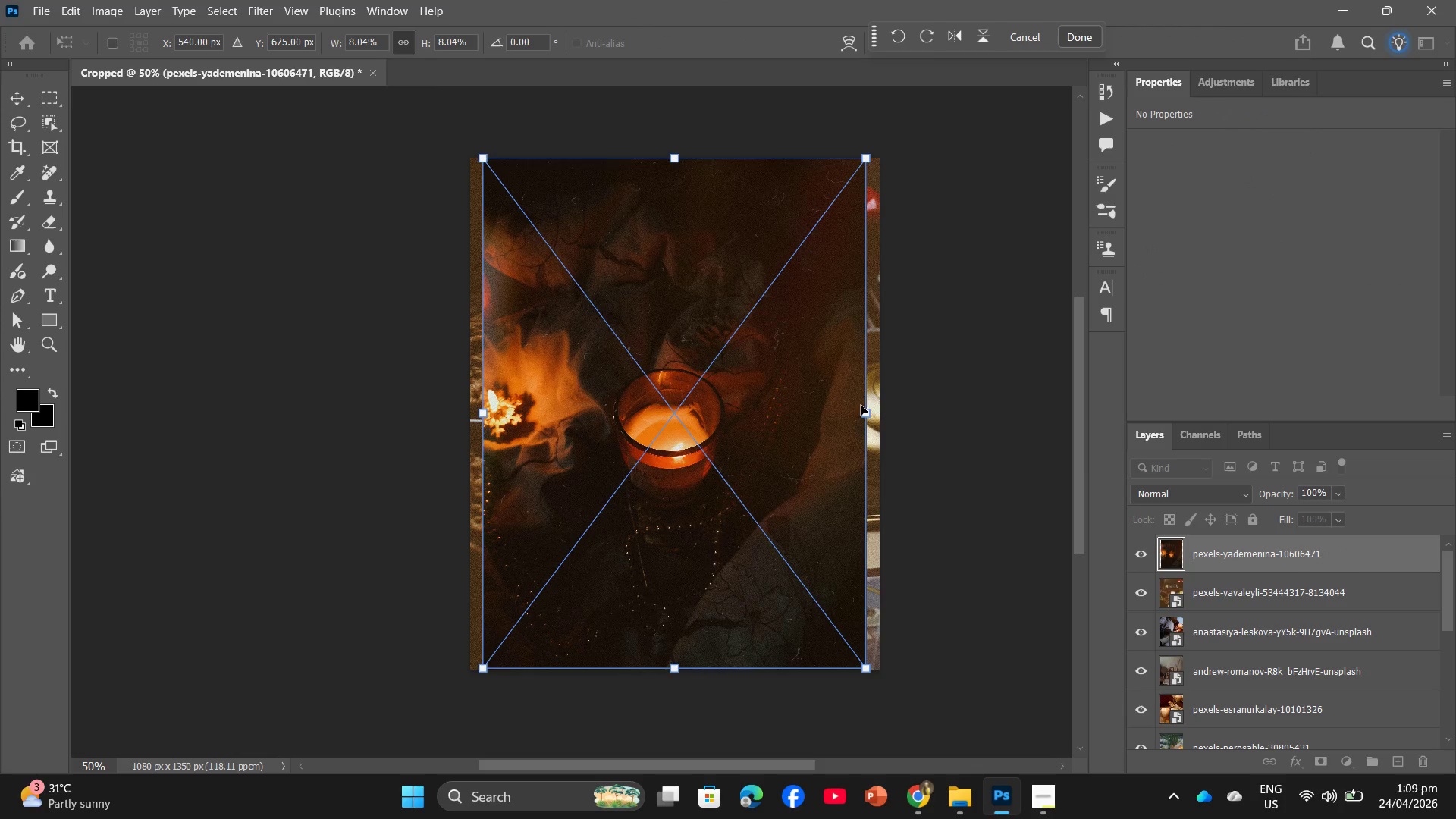 
left_click_drag(start_coordinate=[864, 413], to_coordinate=[893, 412])
 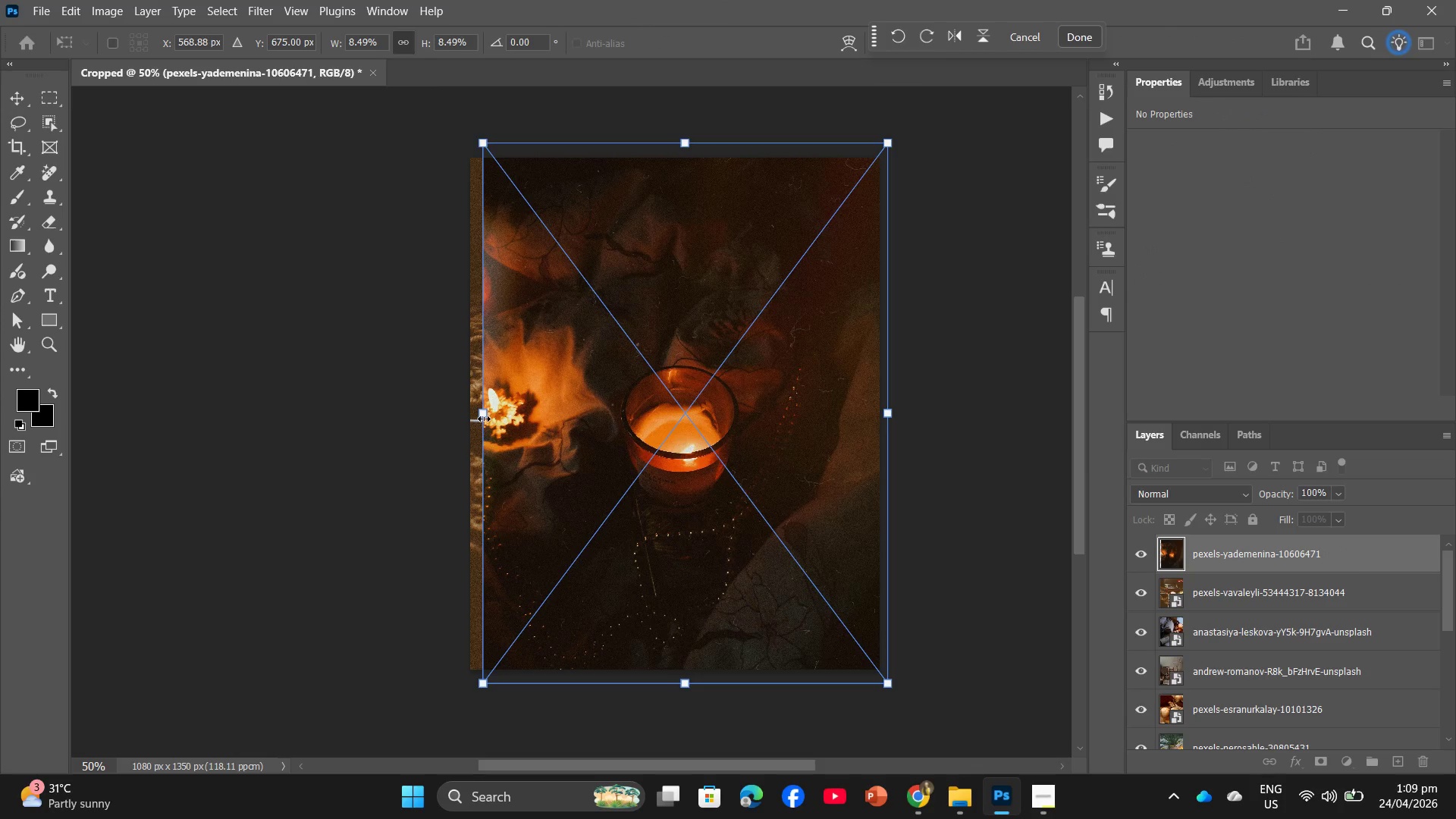 
left_click_drag(start_coordinate=[480, 413], to_coordinate=[463, 410])
 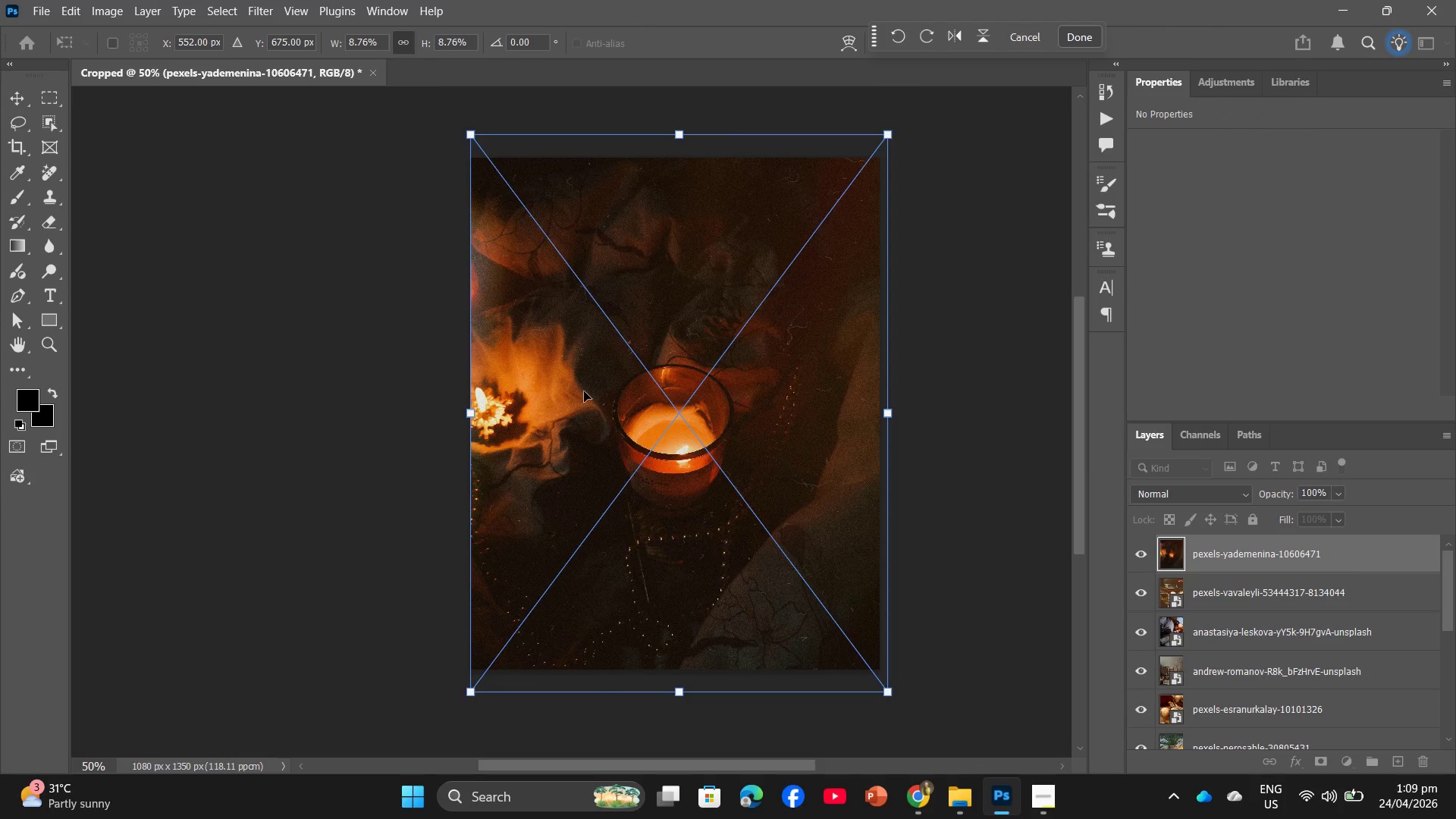 
key(Enter)
 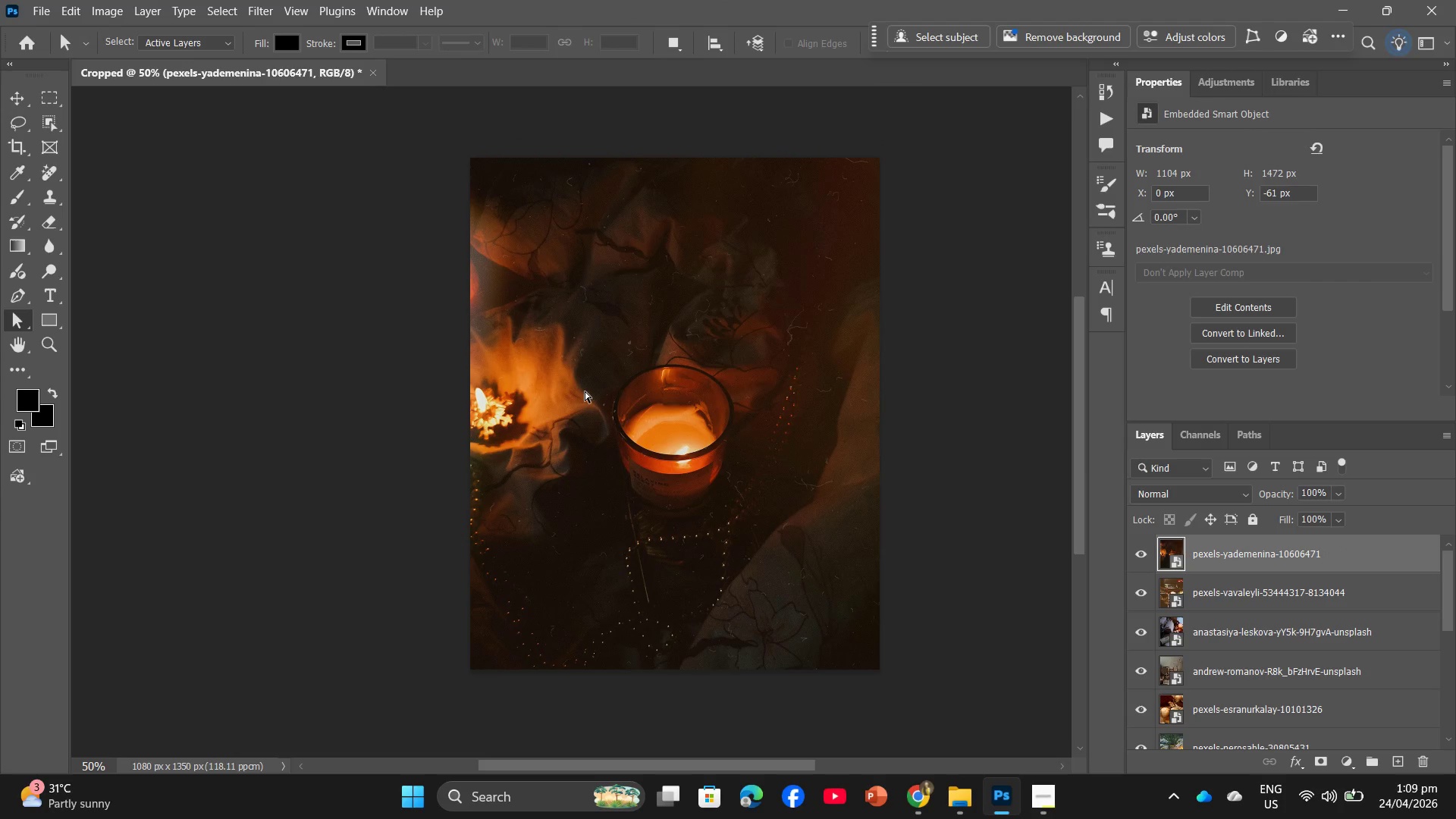 
key(Alt+Control+Shift+W)
 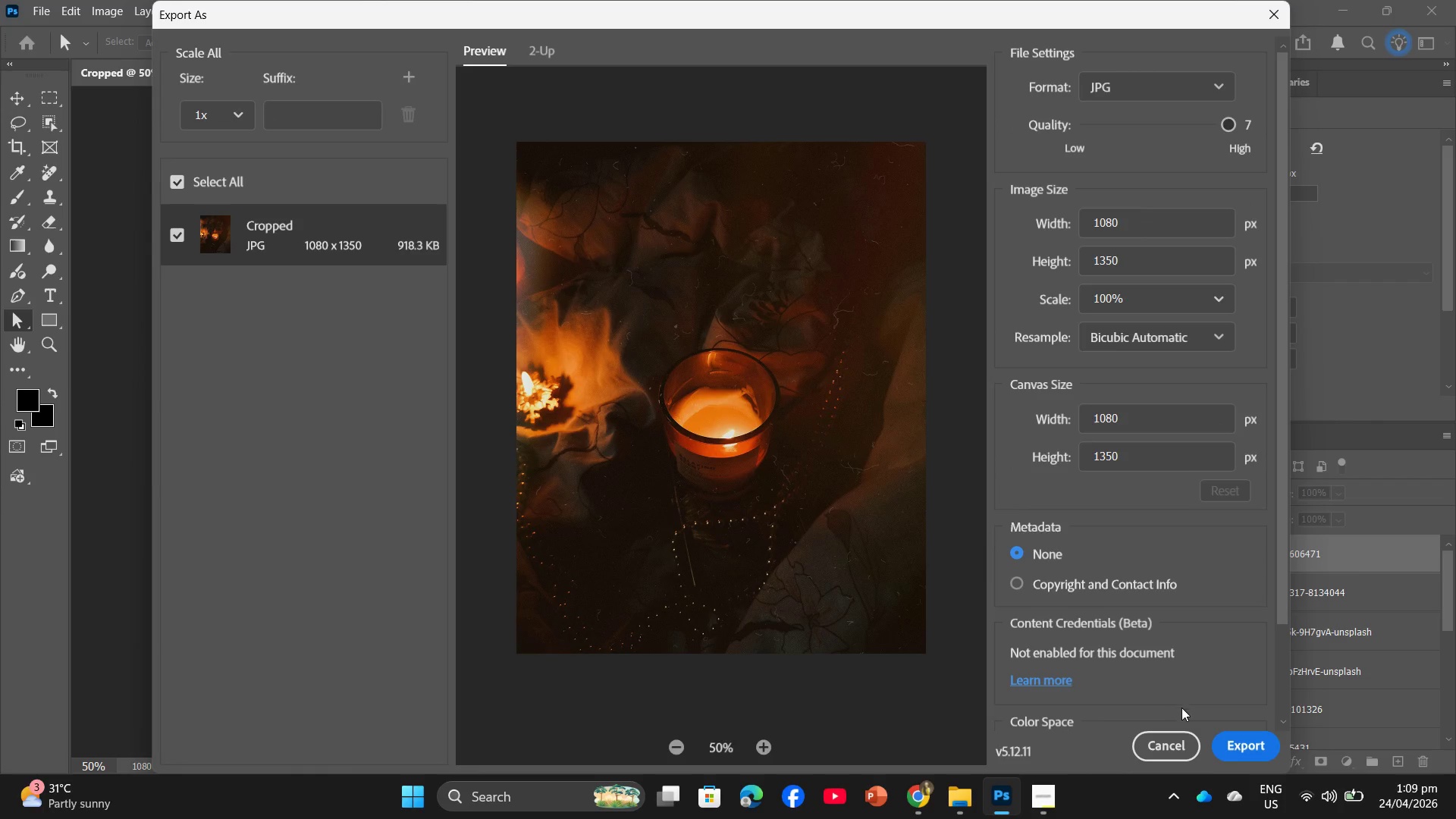 
left_click([1250, 745])
 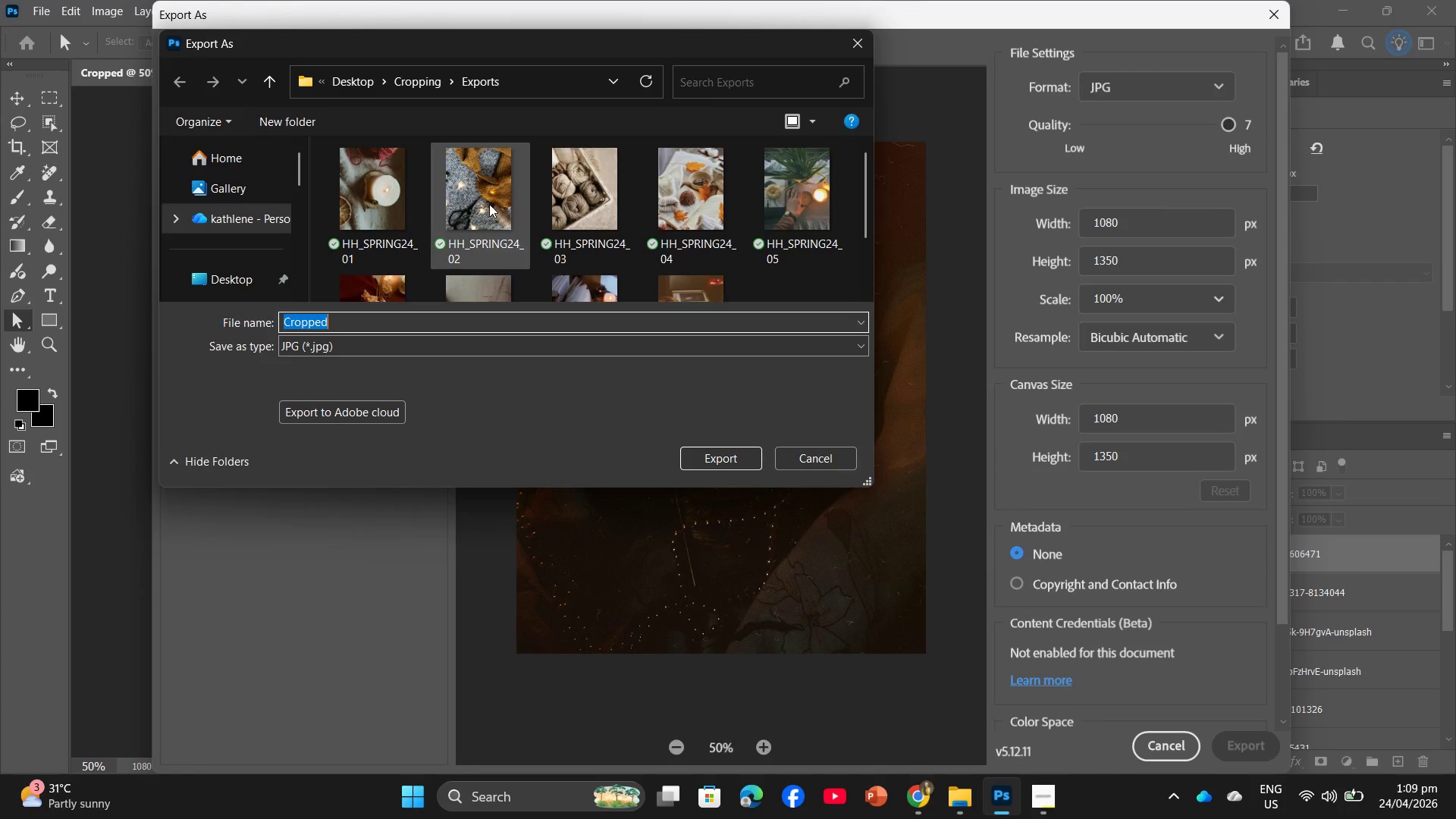 
scroll: coordinate [491, 230], scroll_direction: down, amount: 4.0
 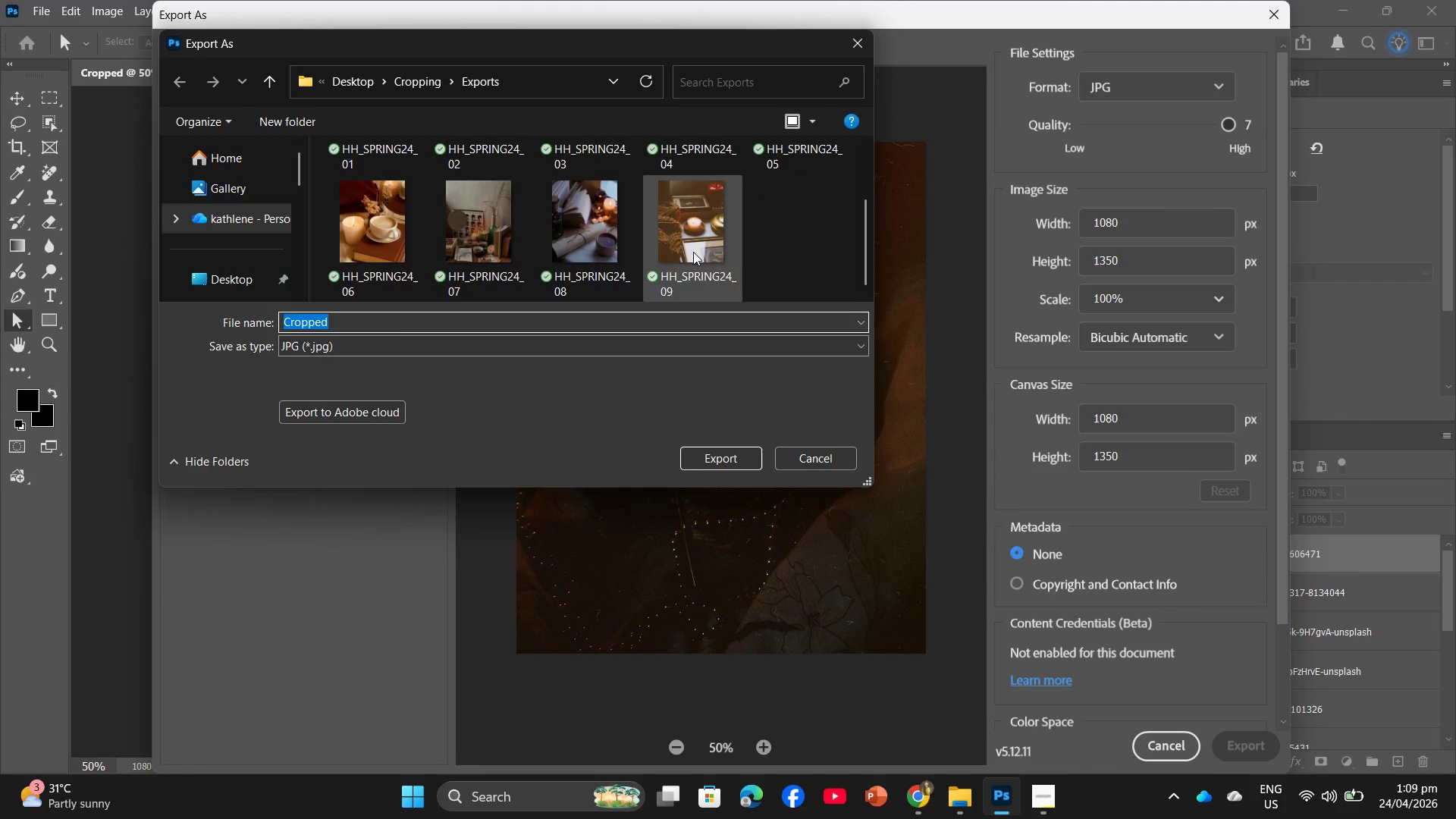 
left_click([689, 252])
 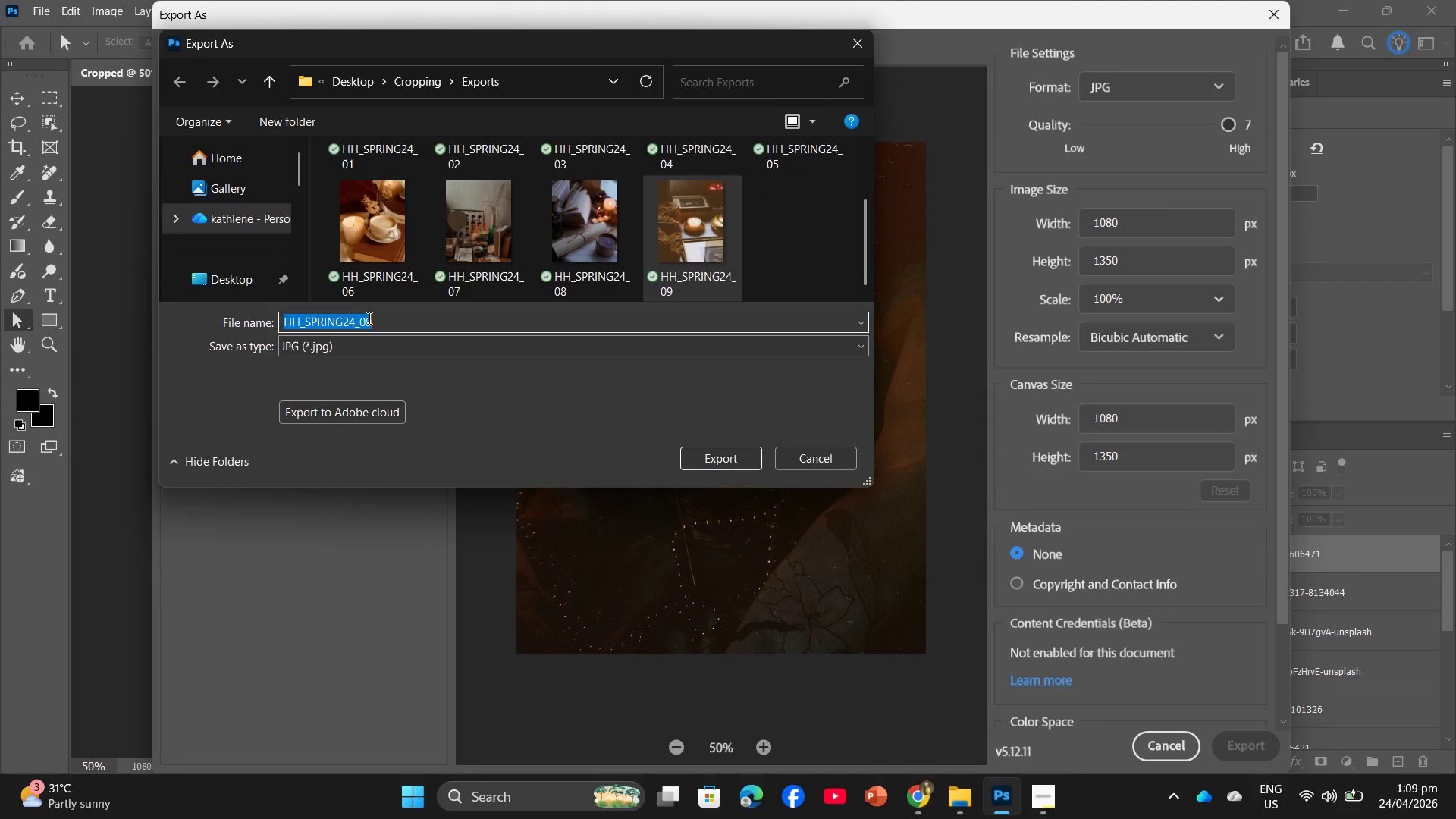 
double_click([372, 317])
 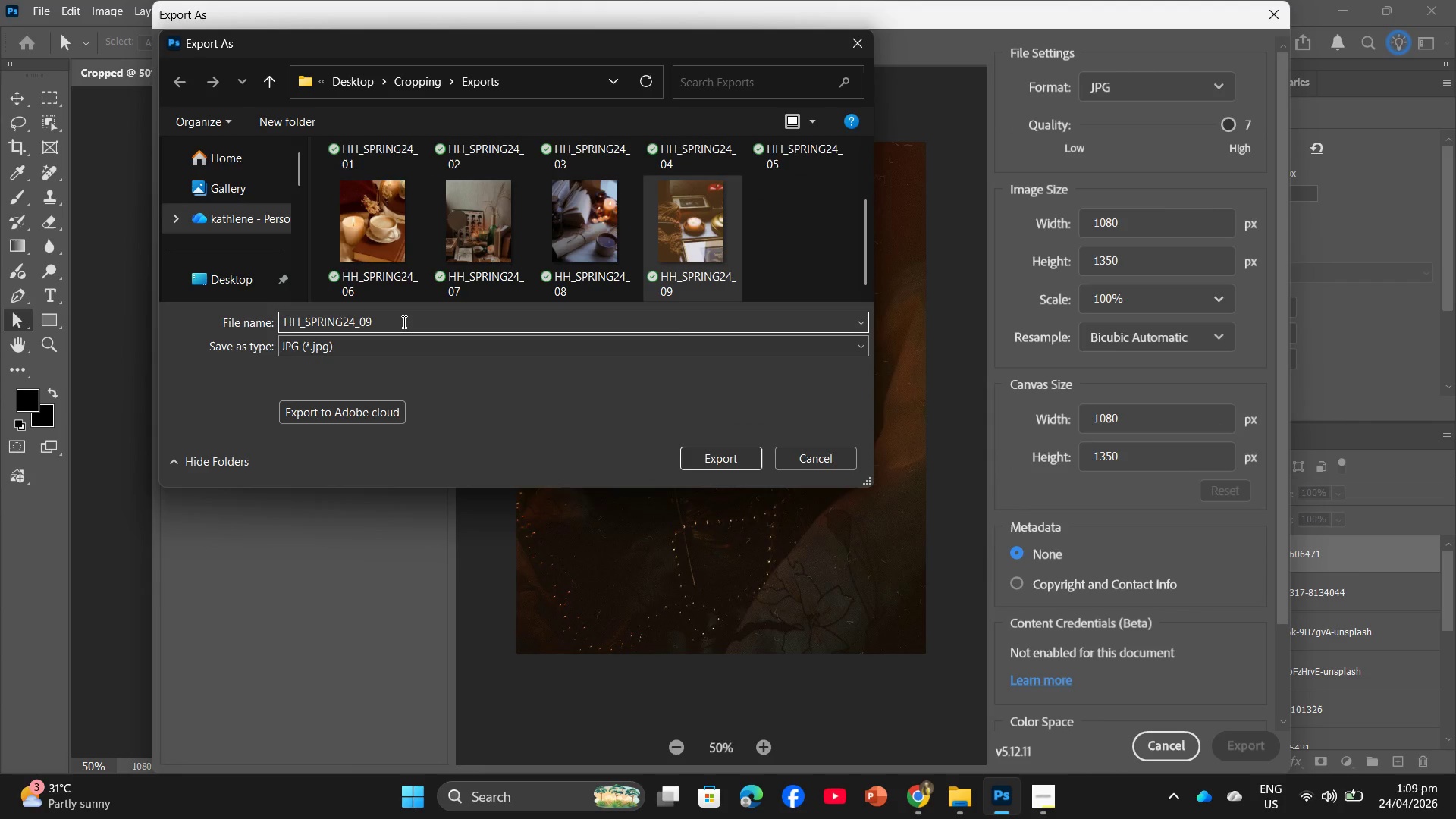 
key(Backspace)
 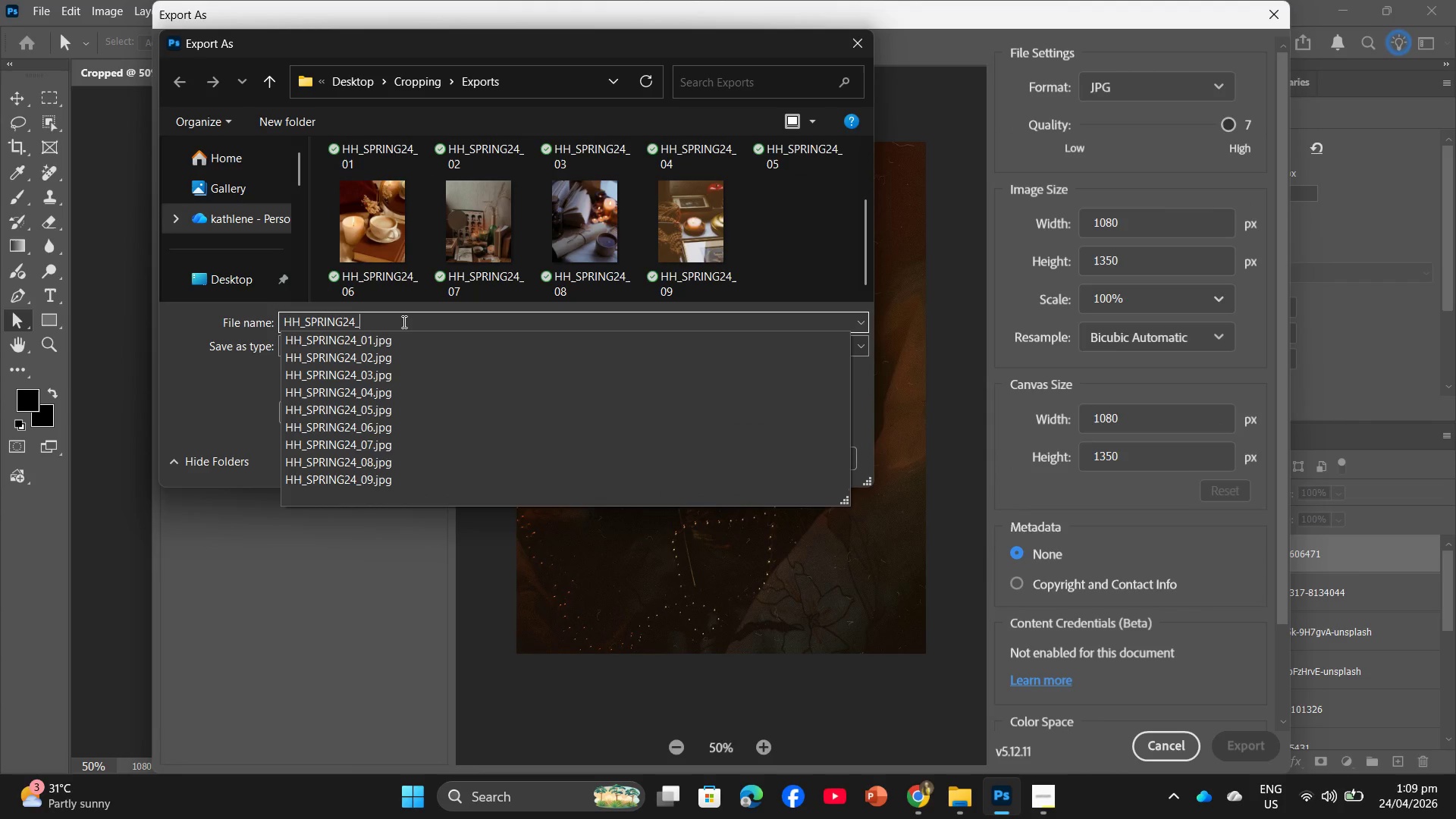 
key(Backspace)
 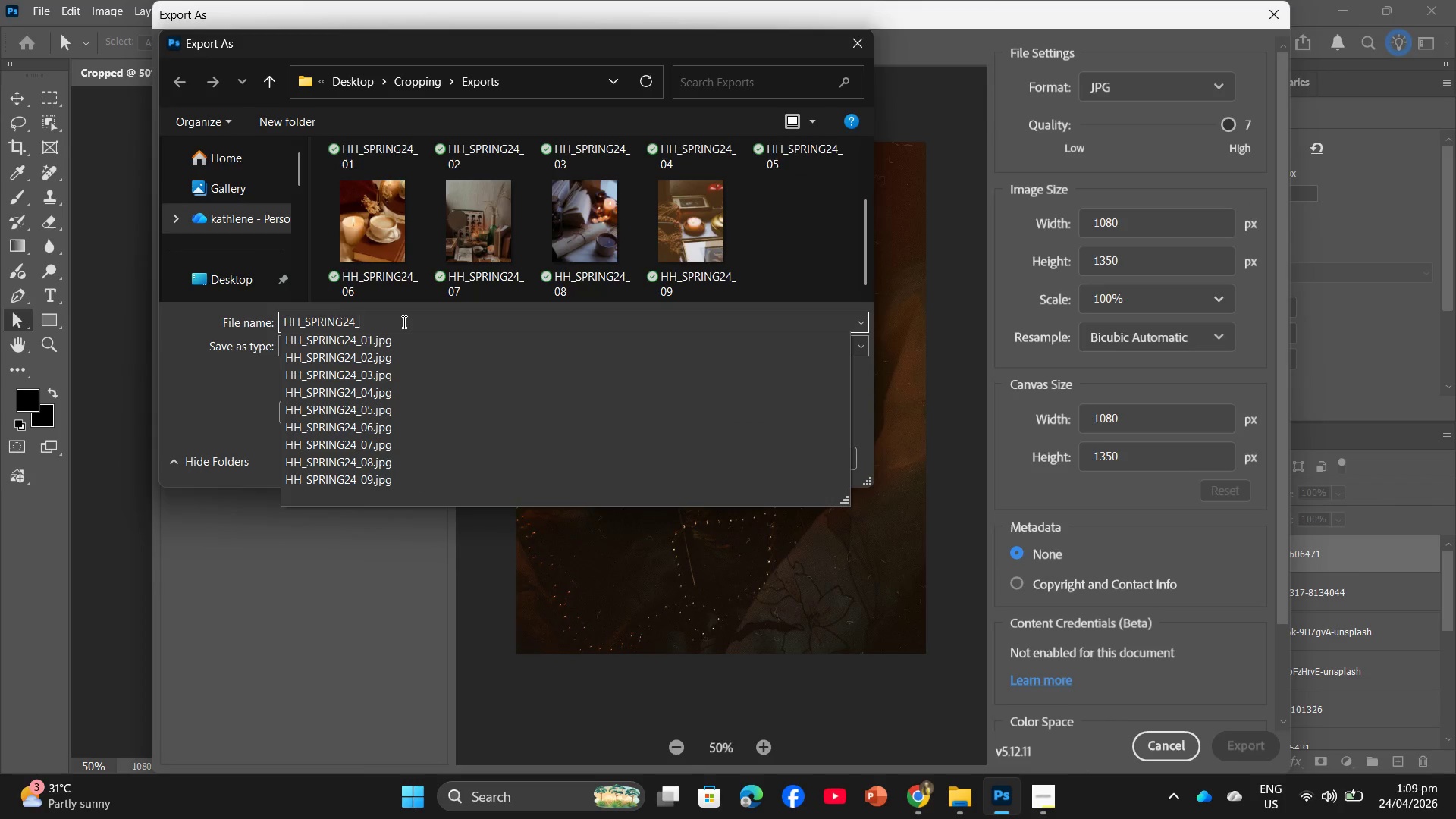 
key(Numpad1)
 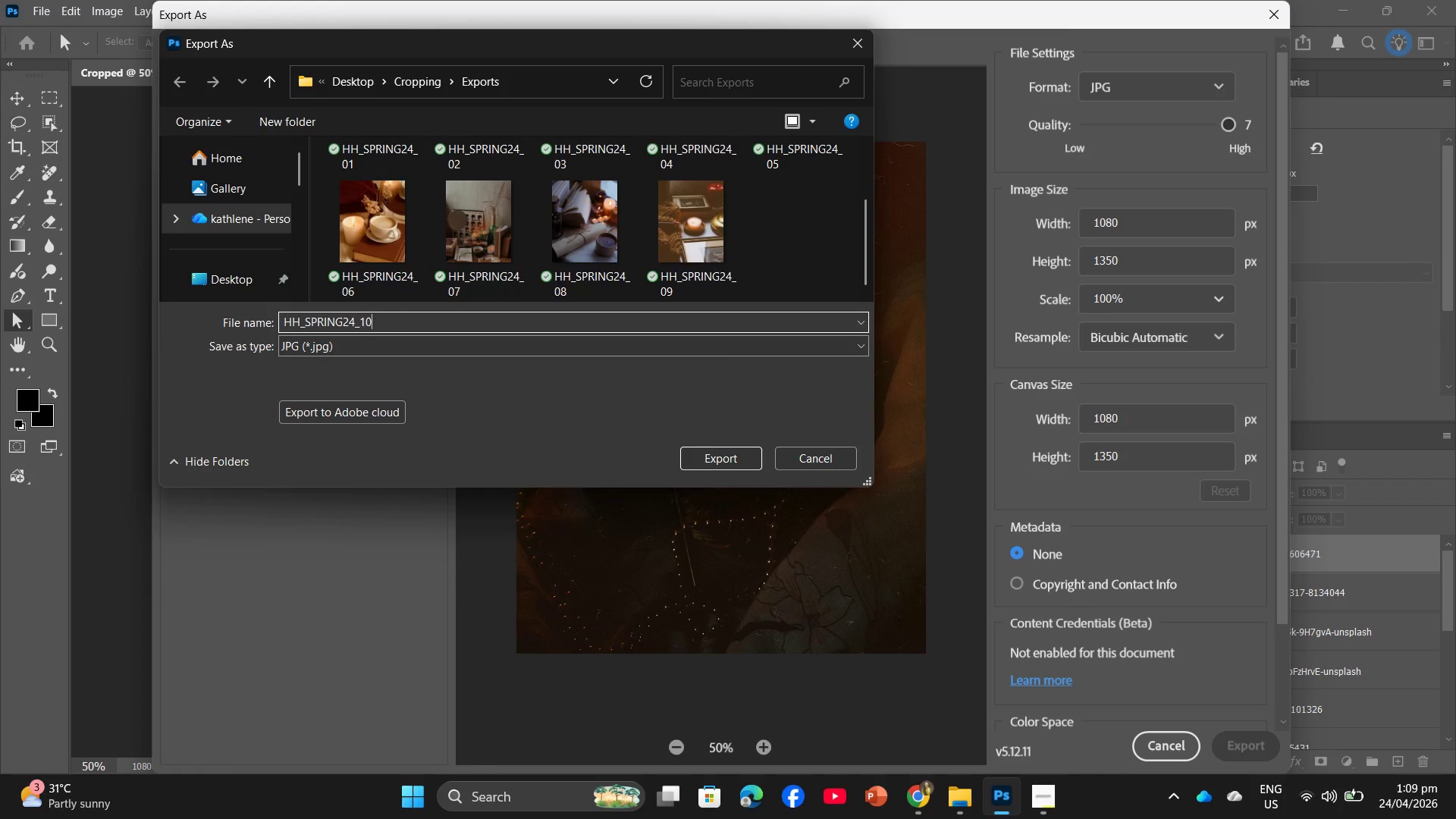 
key(Numpad0)
 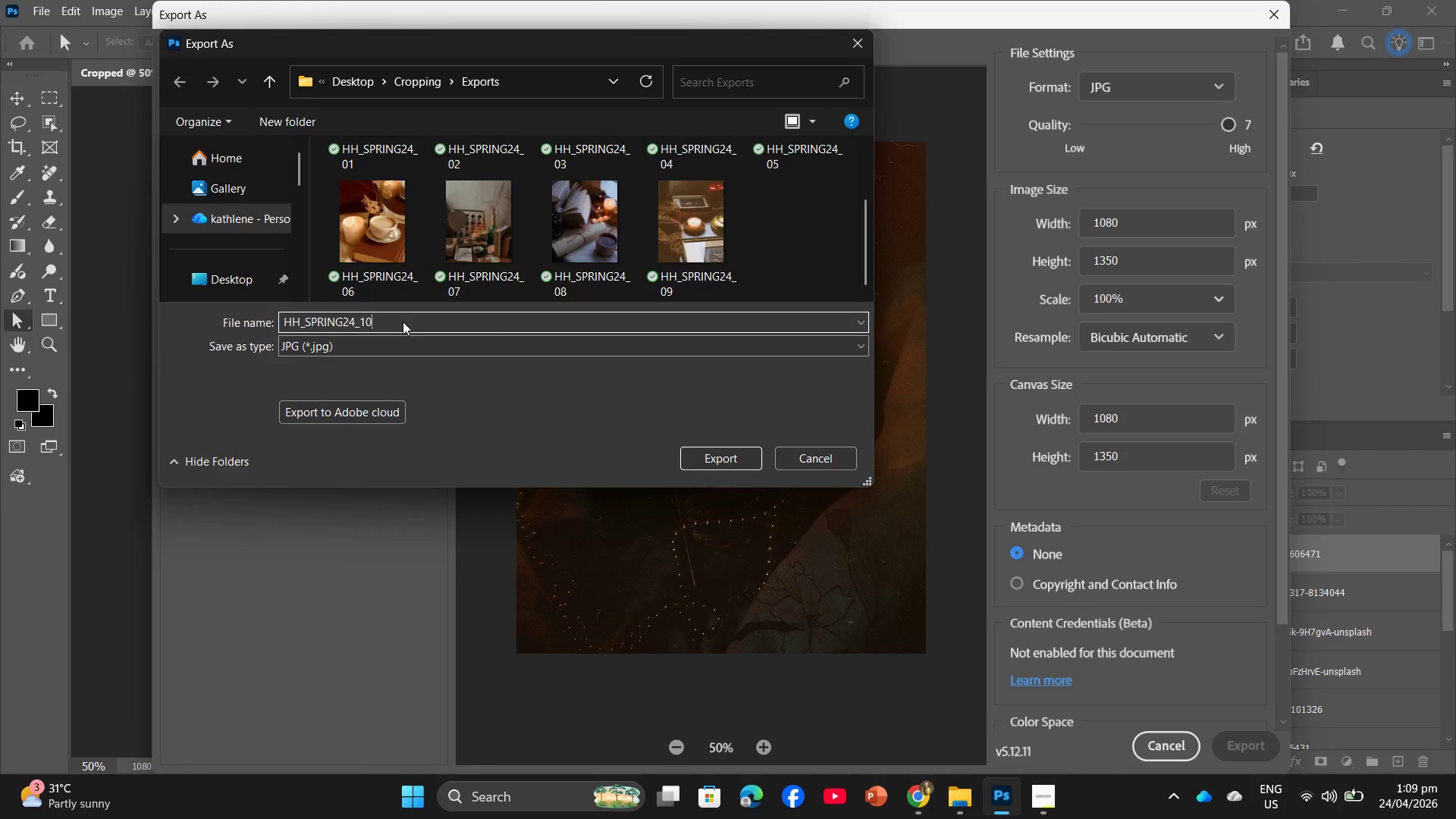 
key(NumpadEnter)